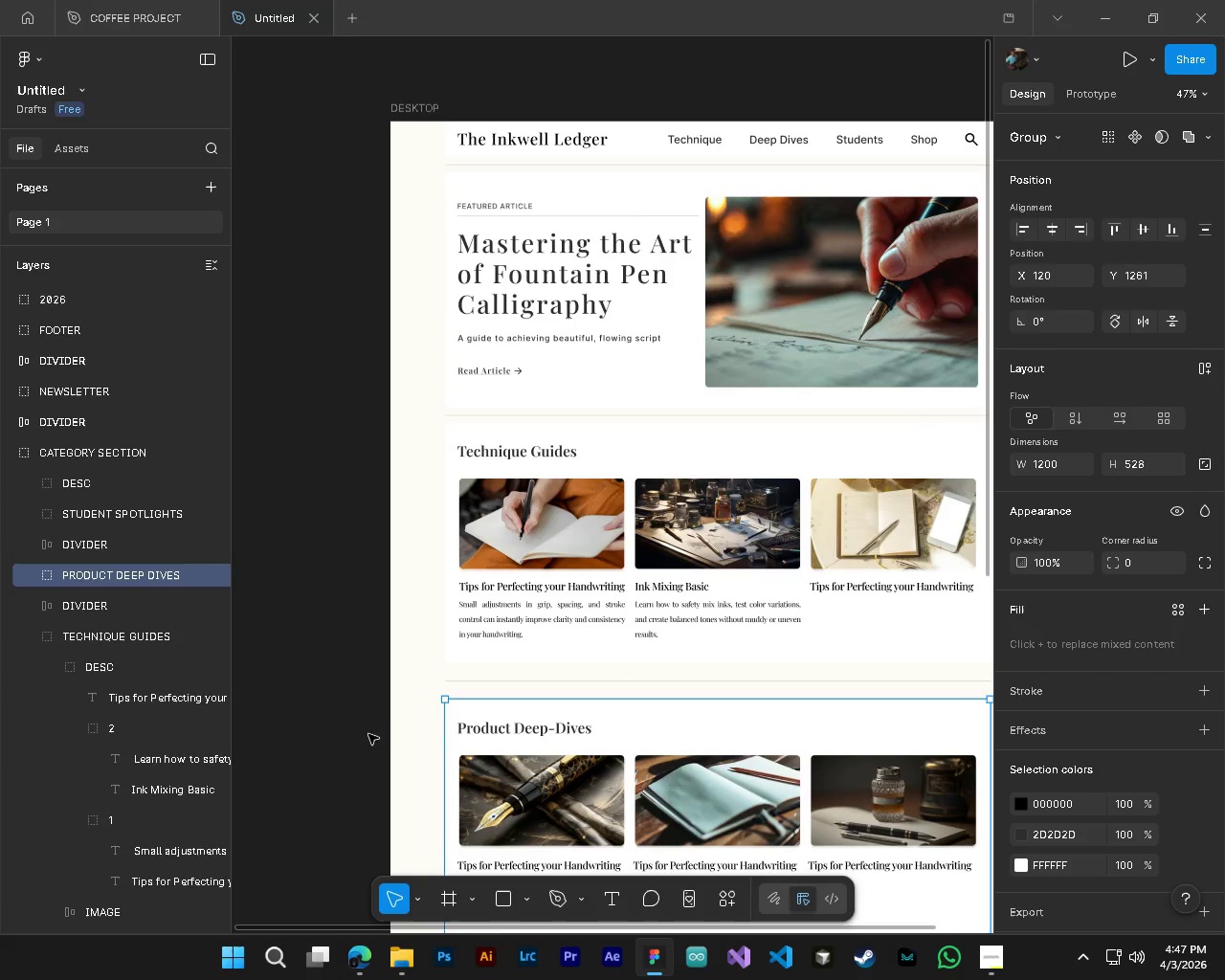 
hold_key(key=ControlLeft, duration=0.69)
 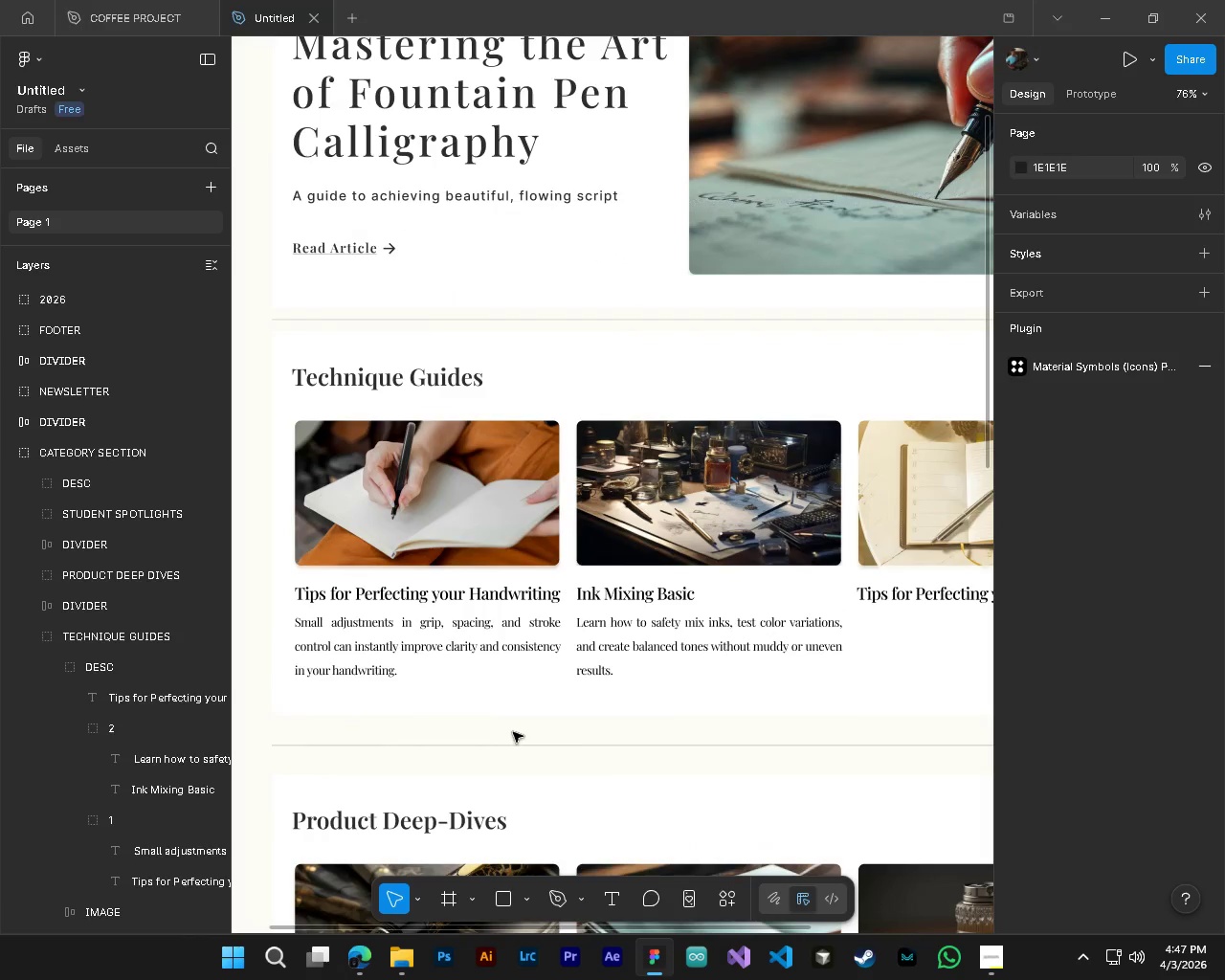 
hold_key(key=ShiftLeft, duration=0.52)
 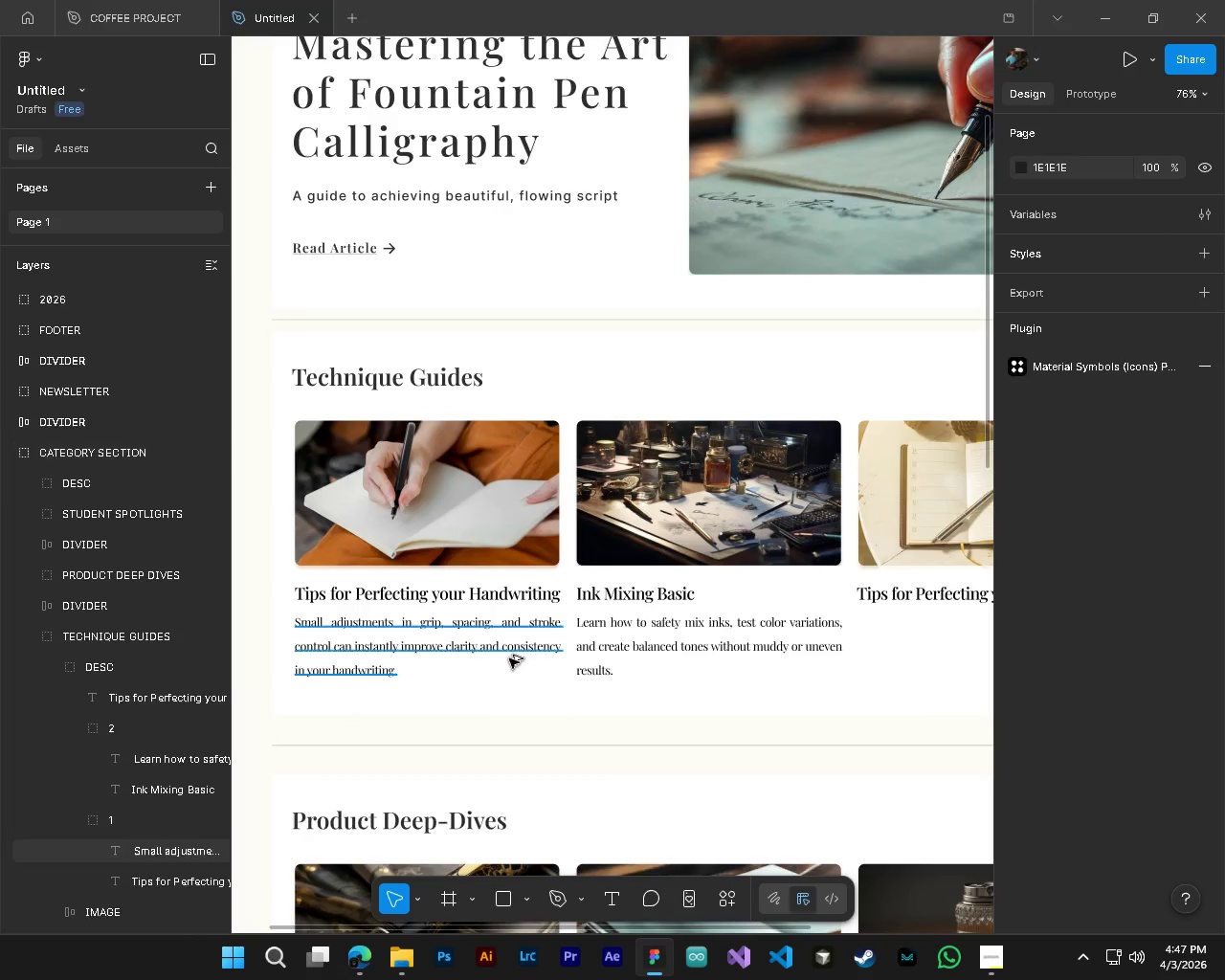 
scroll: coordinate [890, 723], scroll_direction: down, amount: 4.0
 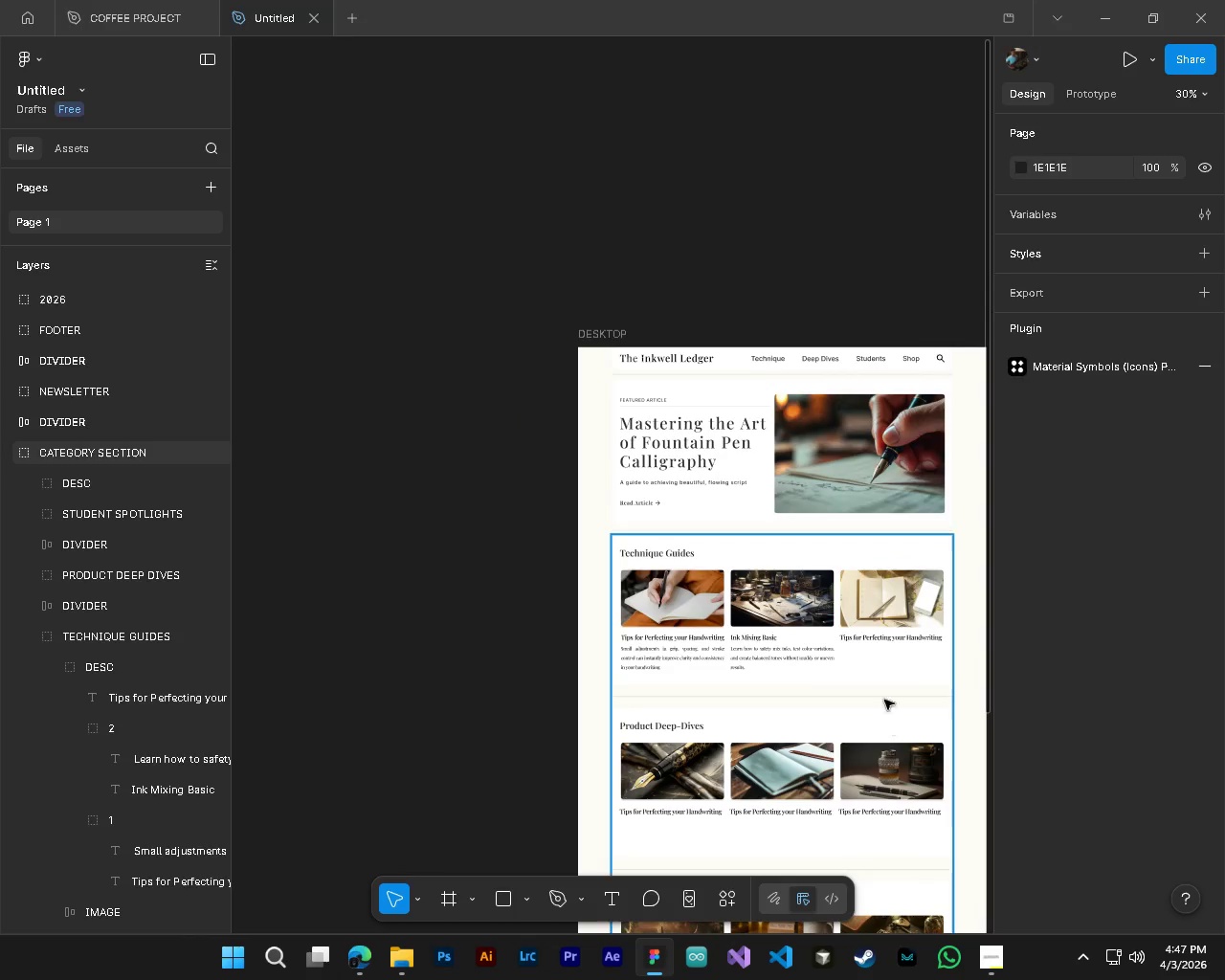 
hold_key(key=ControlLeft, duration=3.0)
 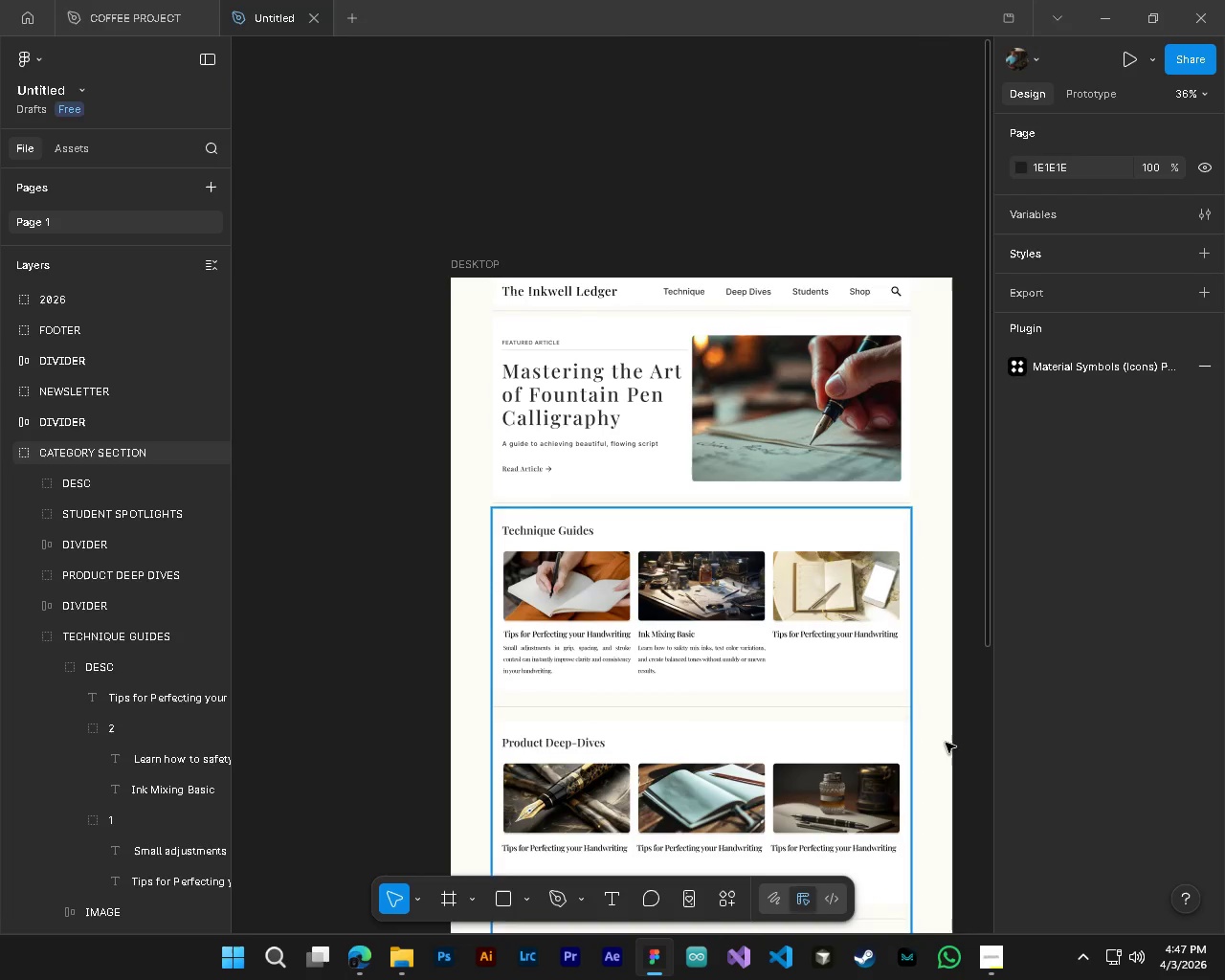 
hold_key(key=AltLeft, duration=1.5)
 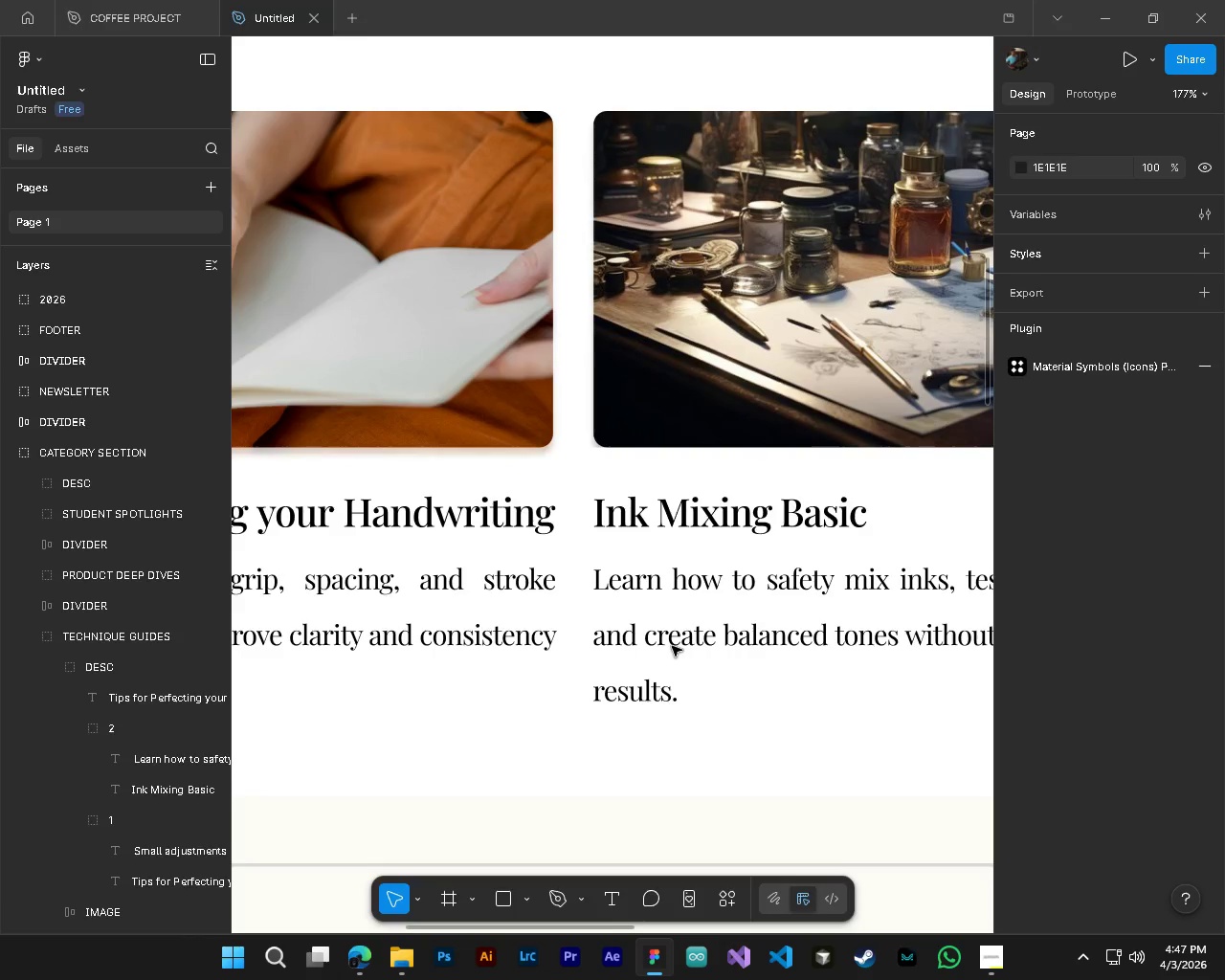 
scroll: coordinate [730, 655], scroll_direction: up, amount: 8.0
 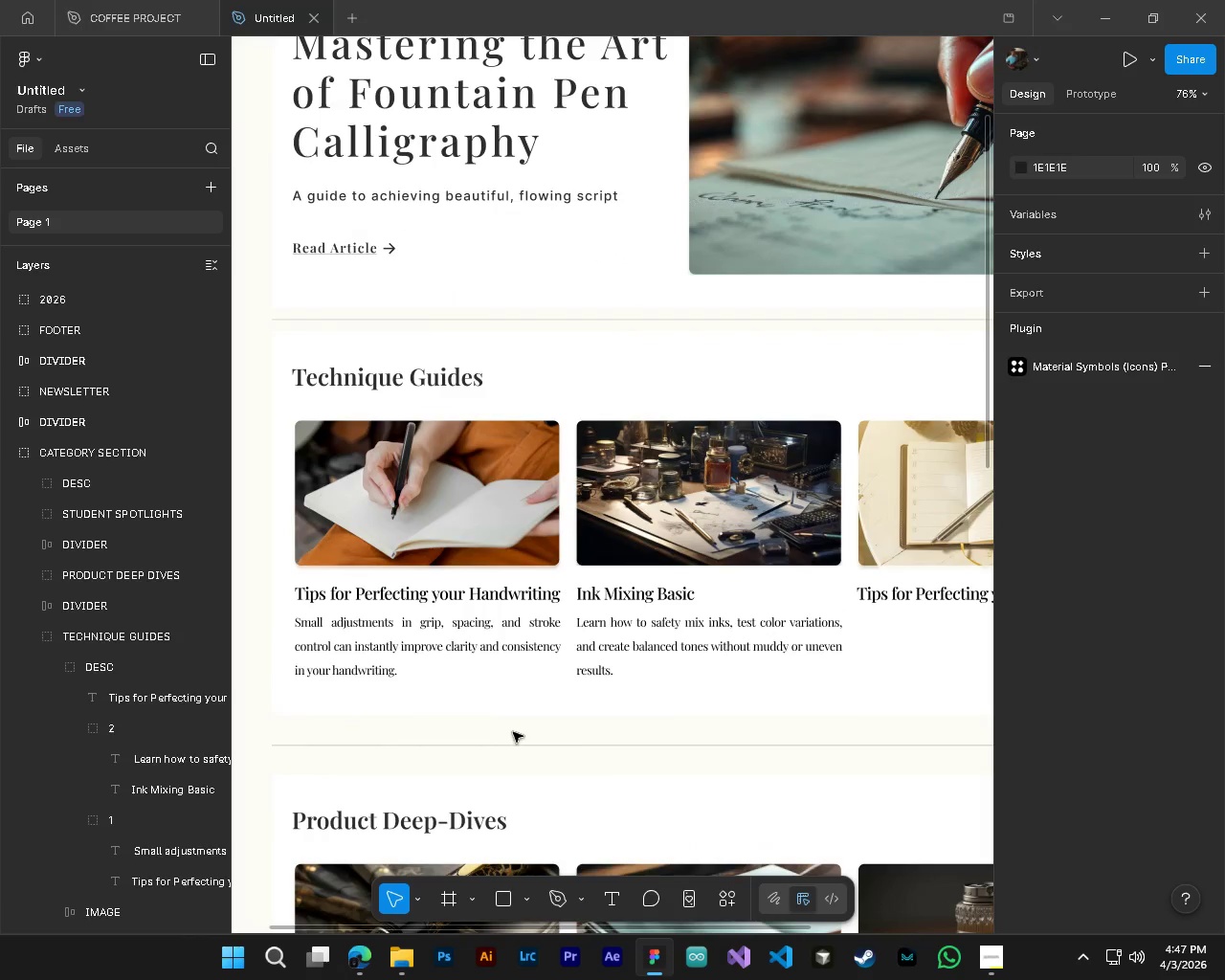 
hold_key(key=AltLeft, duration=1.41)
 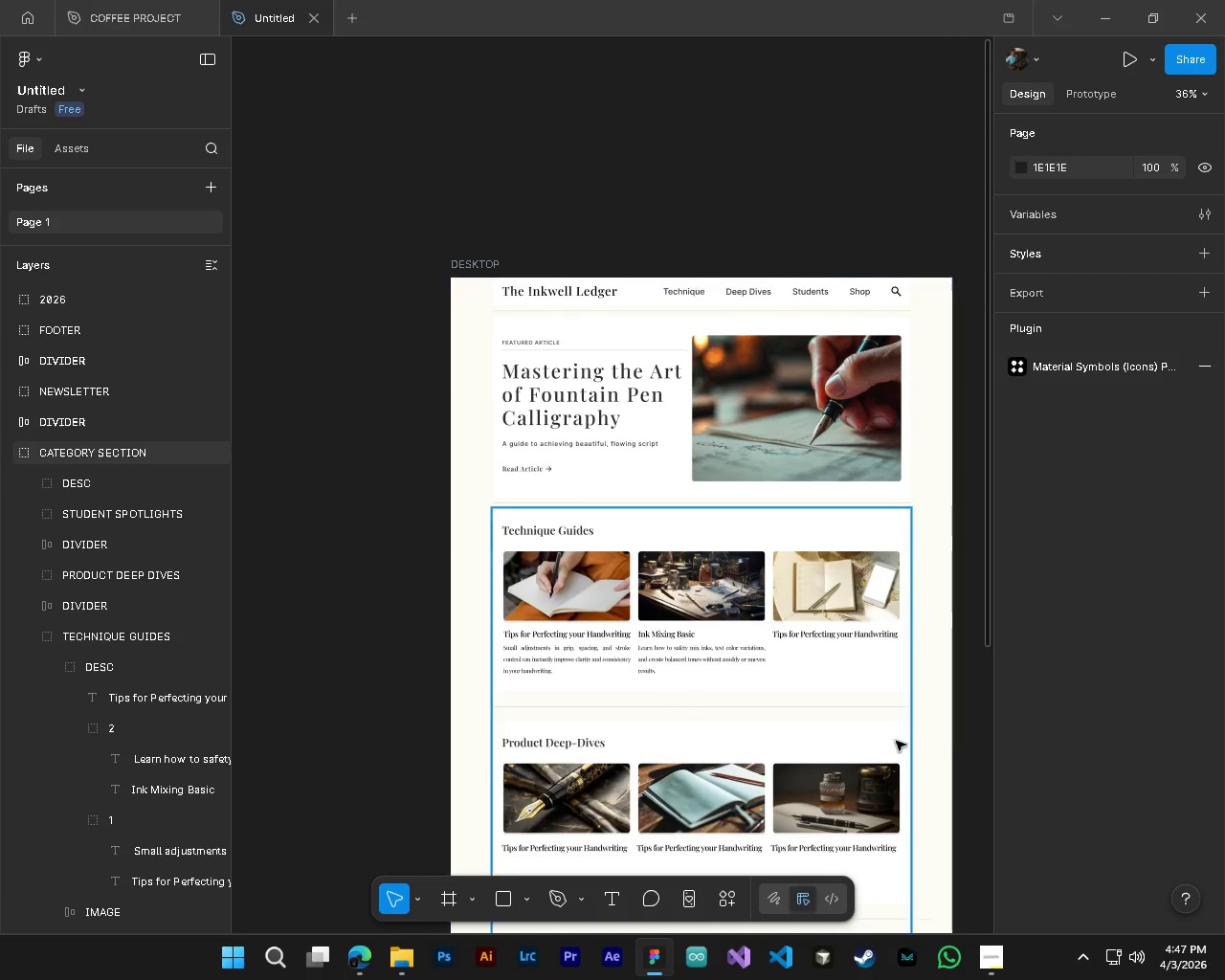 
scroll: coordinate [509, 658], scroll_direction: up, amount: 4.0
 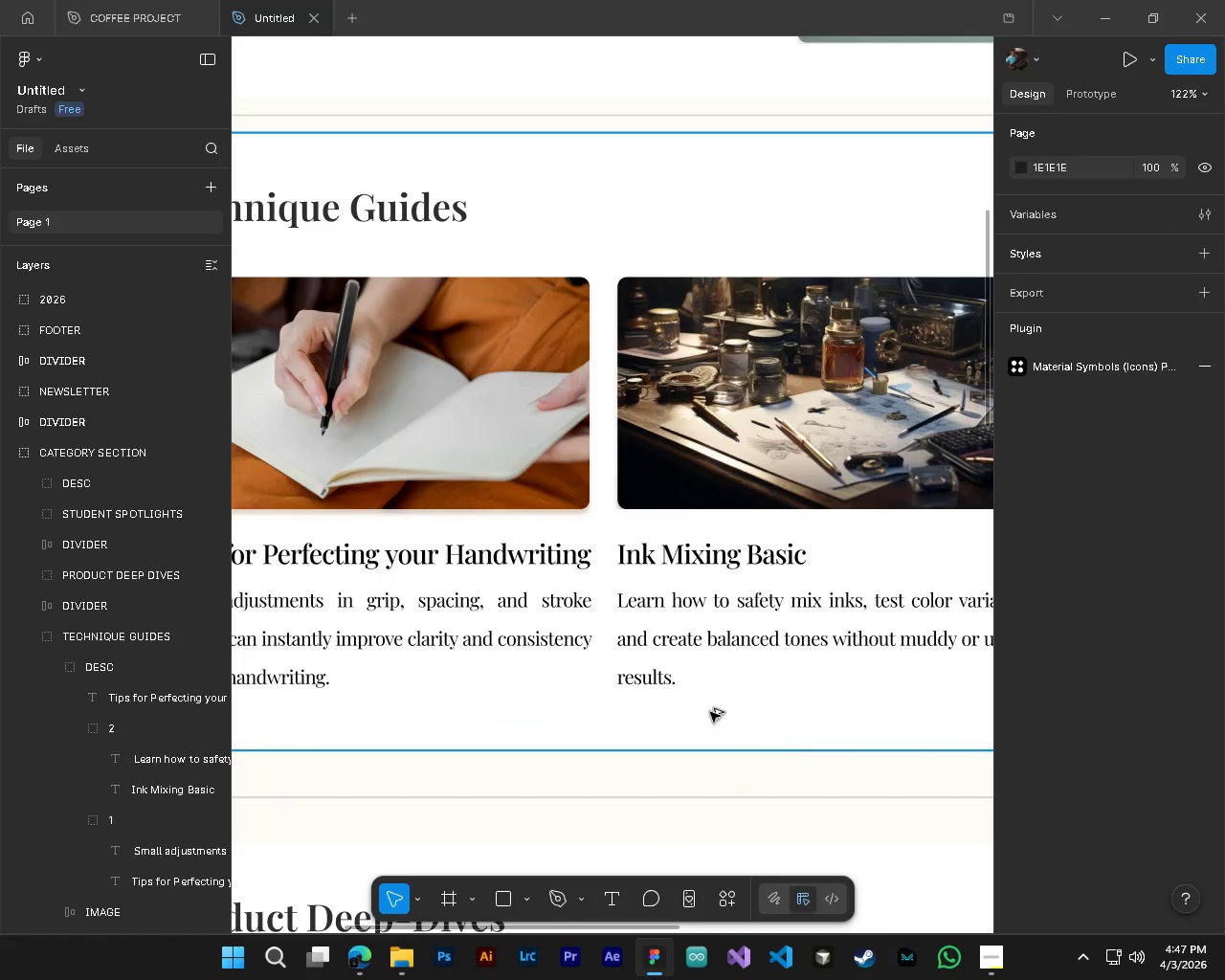 
key(Shift+ShiftLeft)
 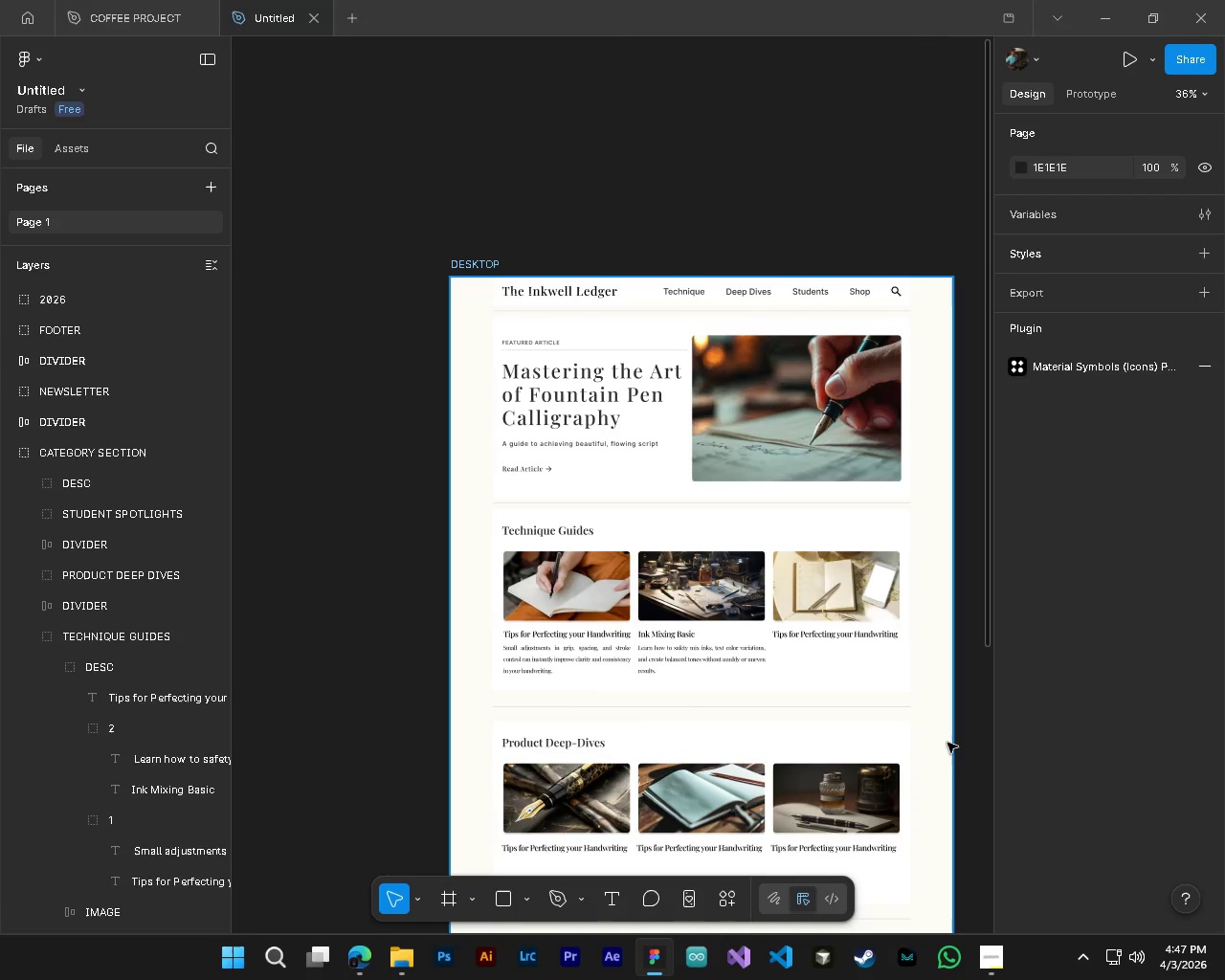 
scroll: coordinate [672, 646], scroll_direction: up, amount: 4.0
 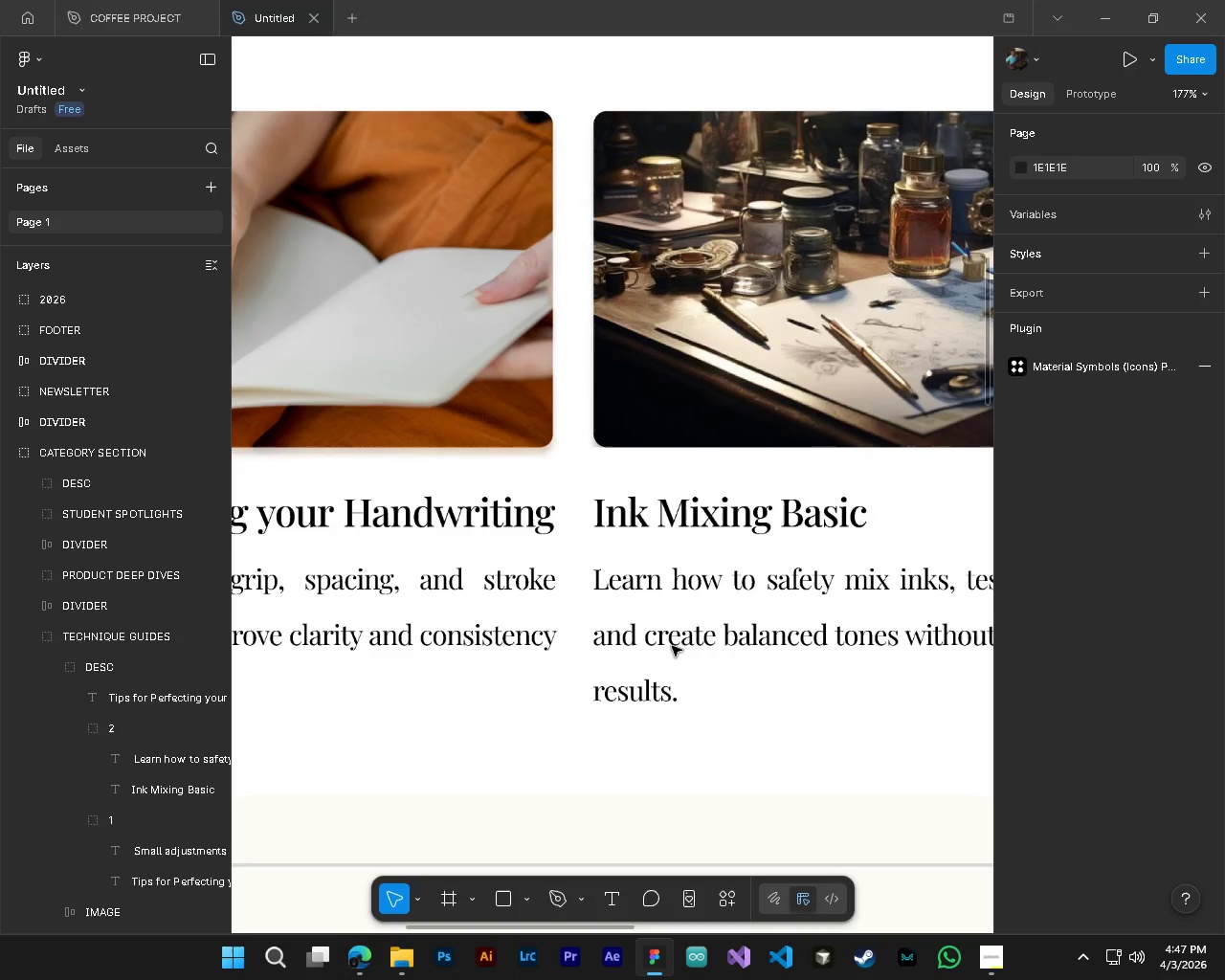 
key(Shift+ShiftLeft)
 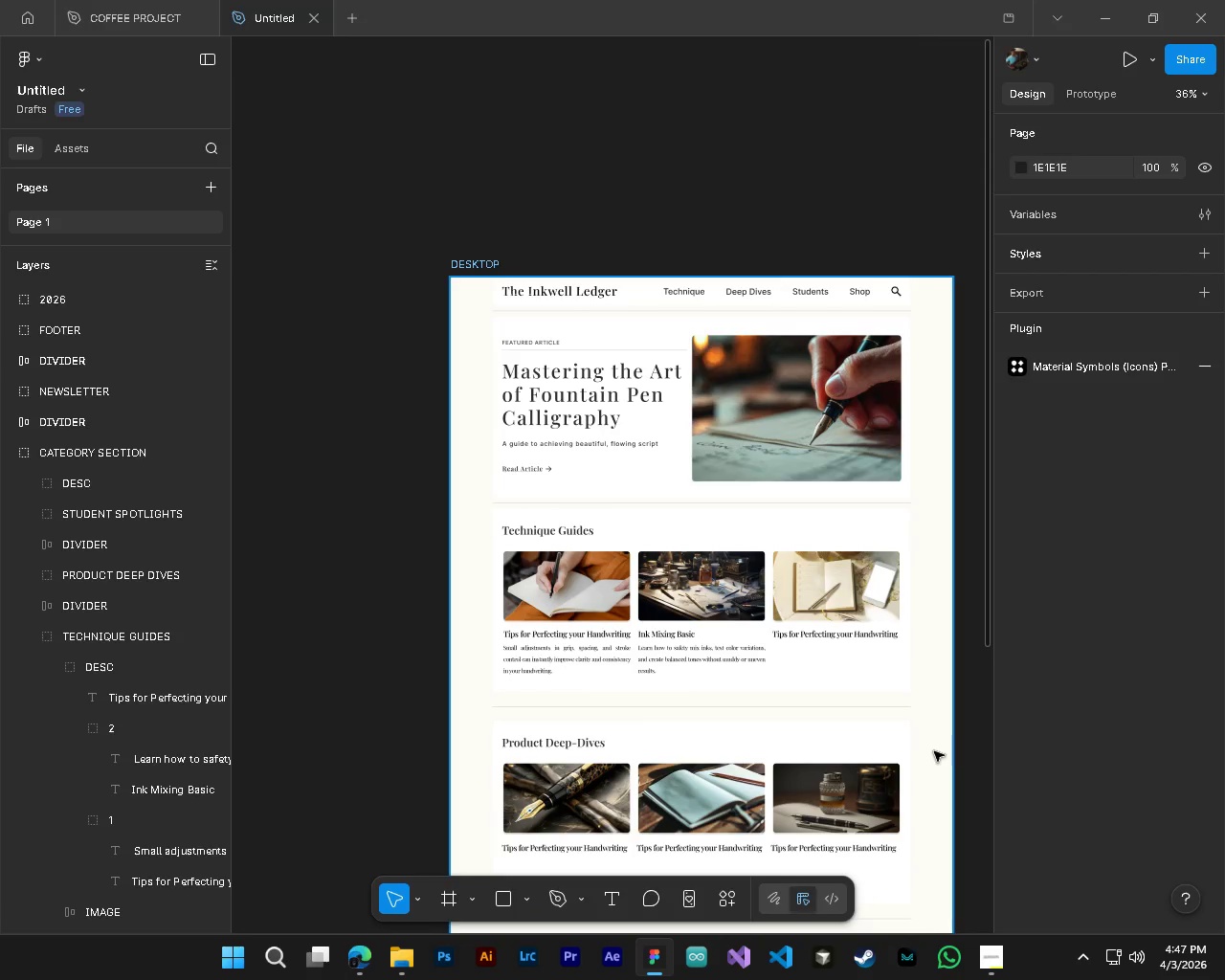 
key(Shift+ShiftLeft)
 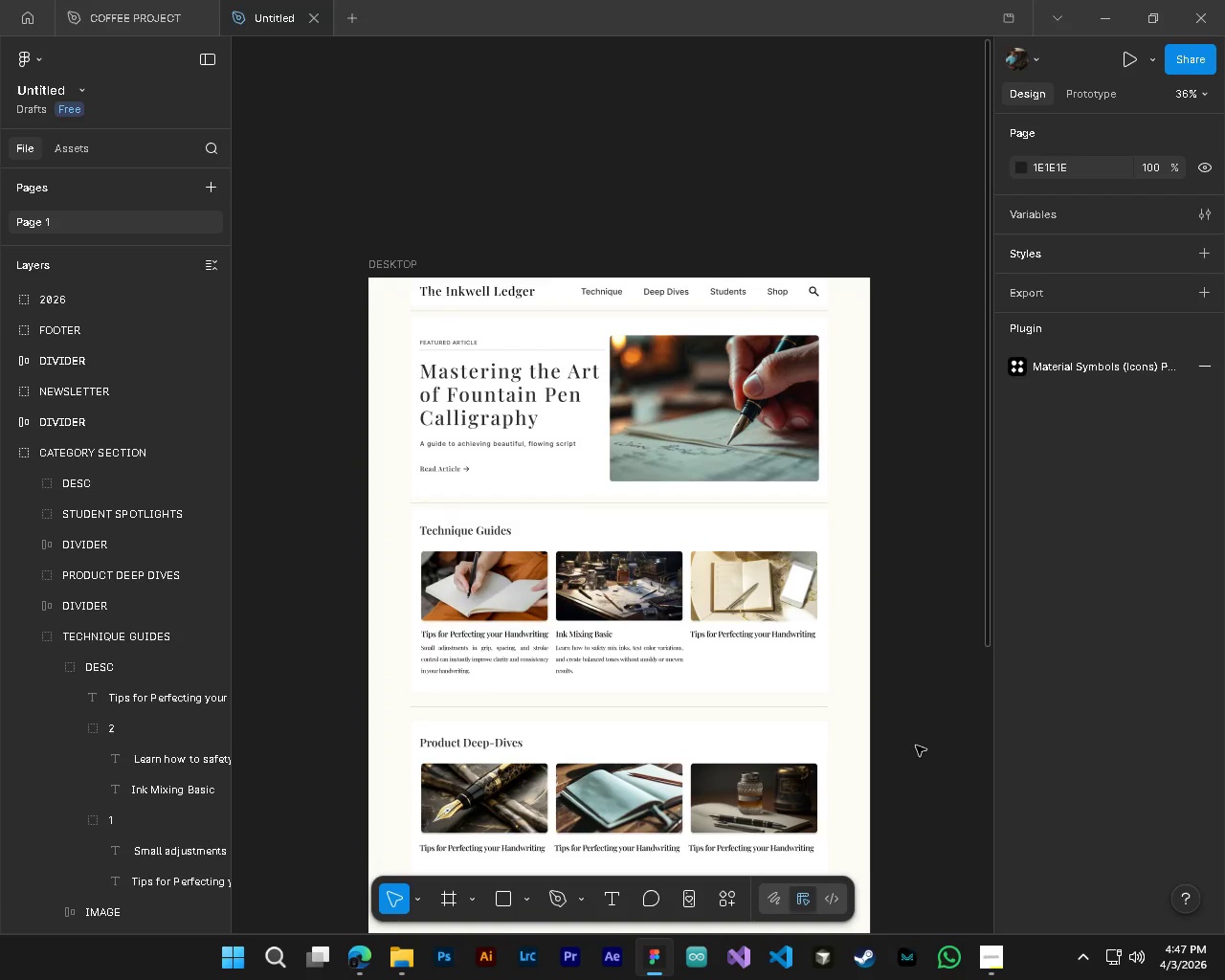 
left_click([916, 746])
 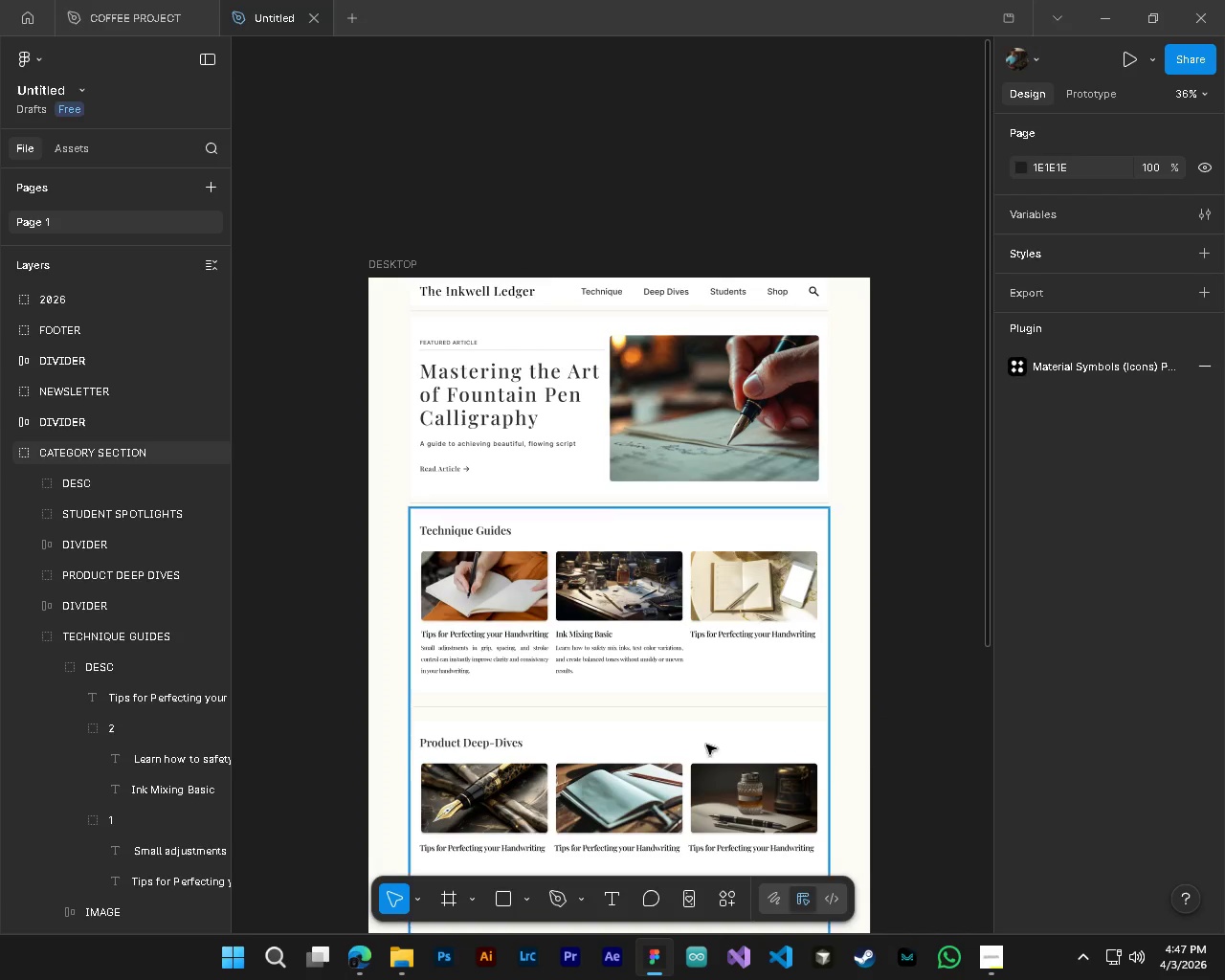 
scroll: coordinate [694, 700], scroll_direction: down, amount: 15.0
 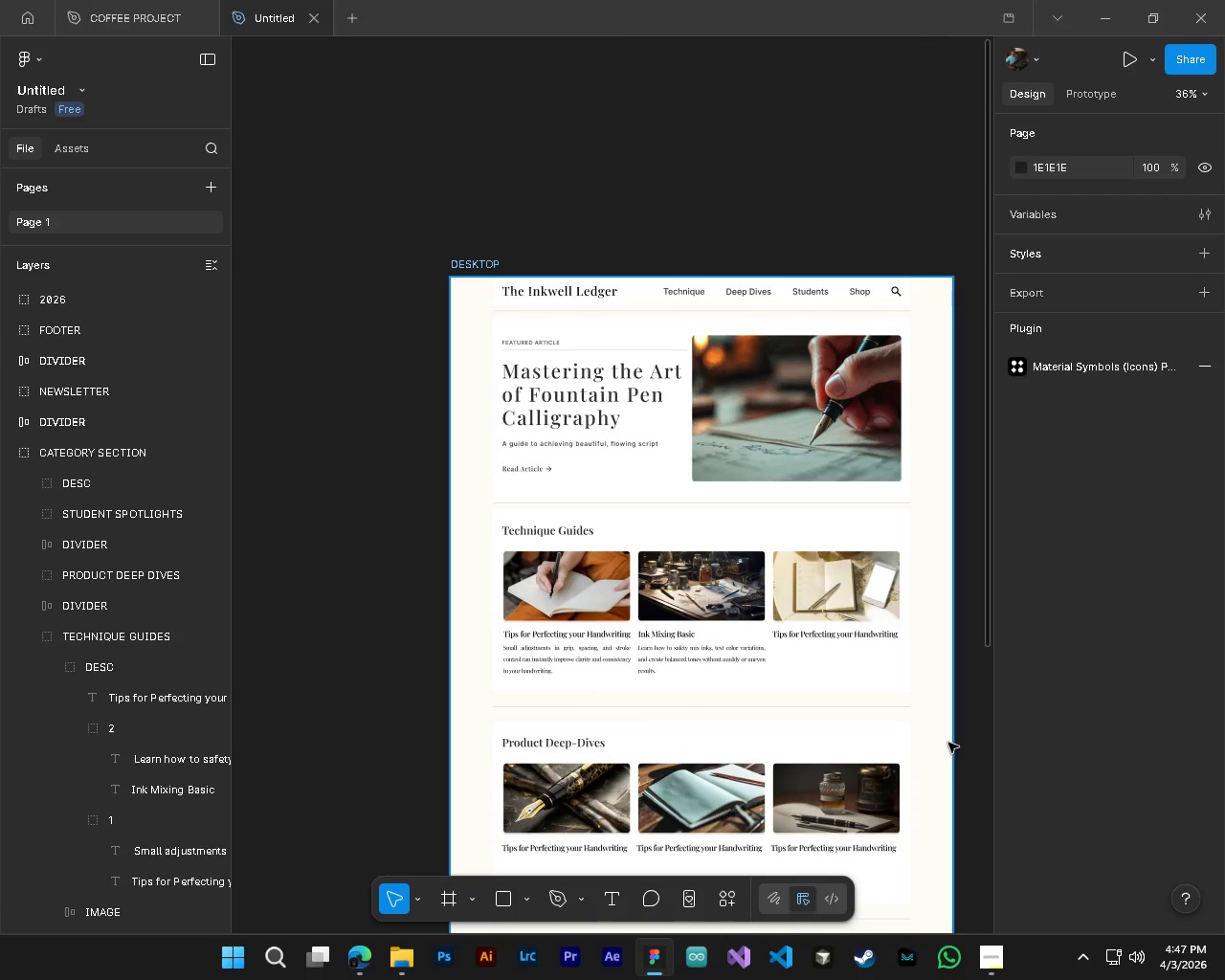 
hold_key(key=ControlLeft, duration=3.94)
 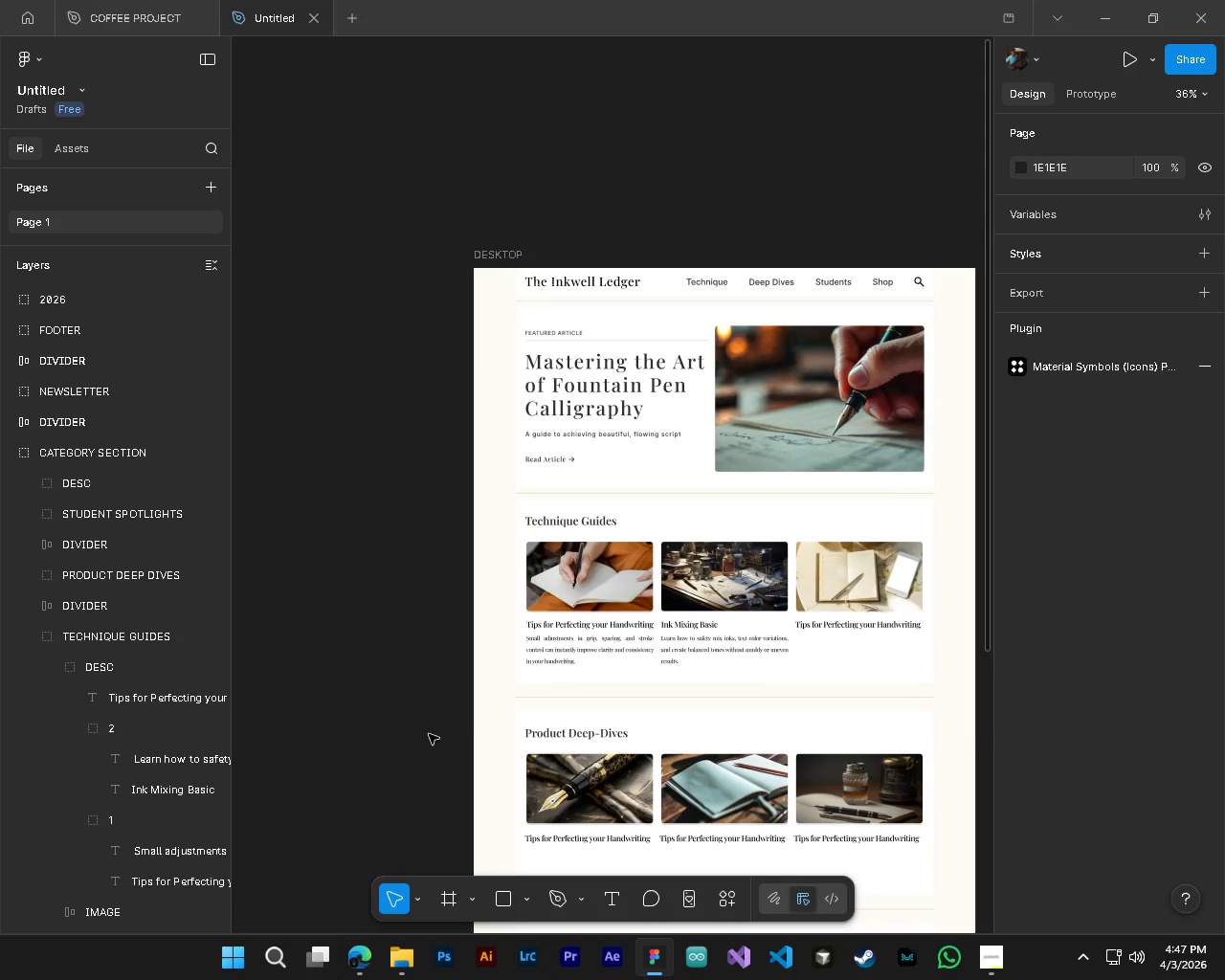 
hold_key(key=AltLeft, duration=1.5)
 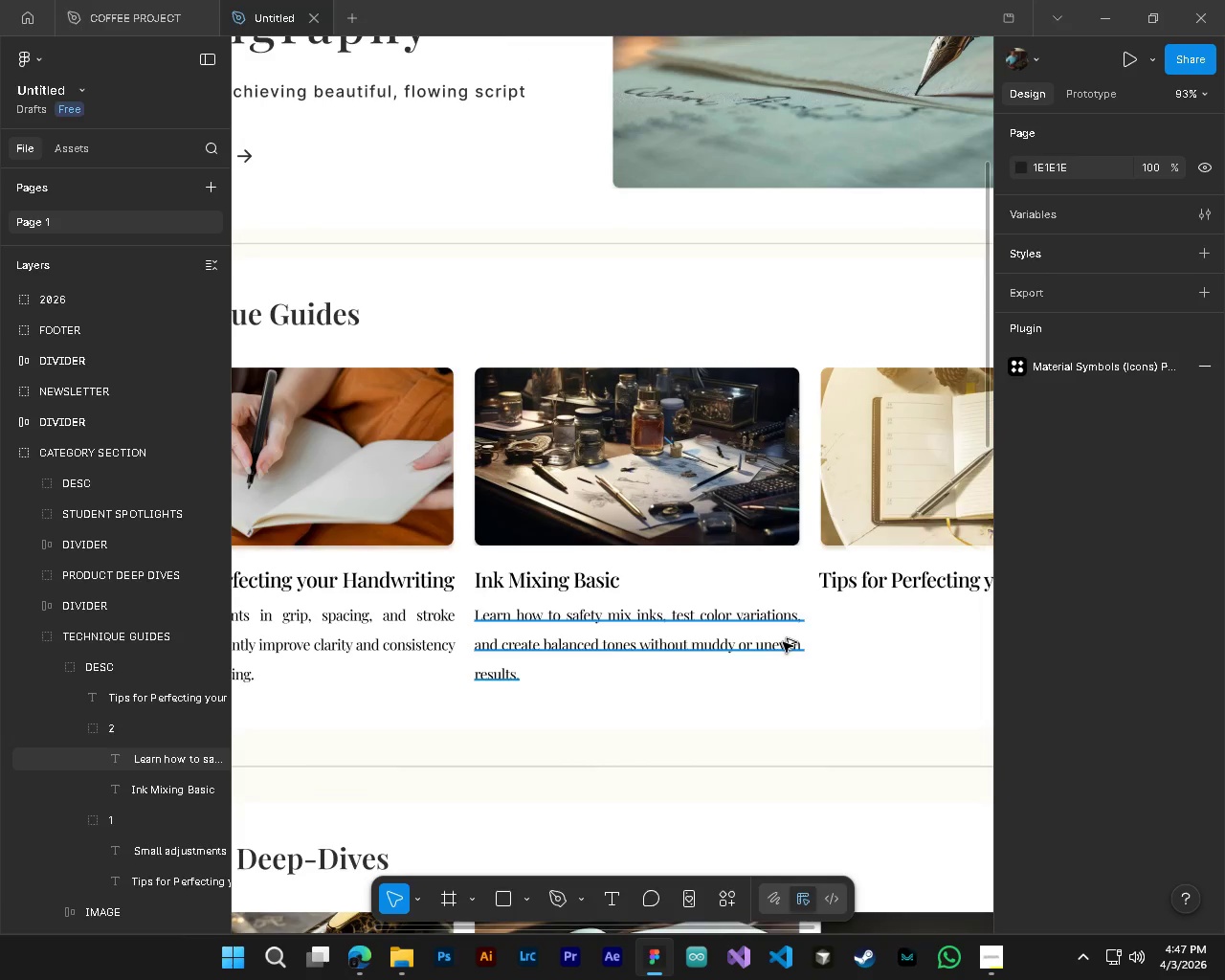 
scroll: coordinate [934, 751], scroll_direction: down, amount: 1.0
 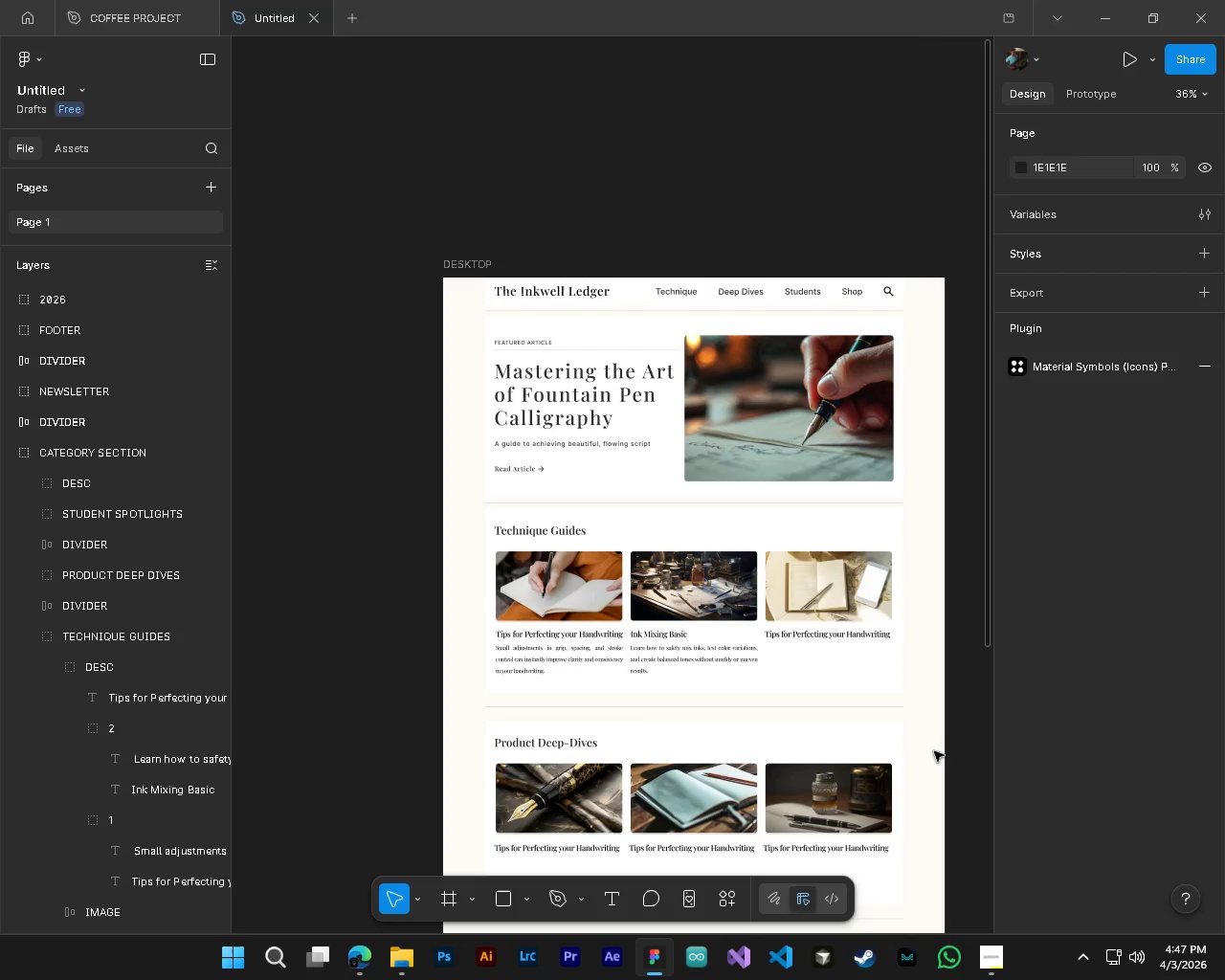 
hold_key(key=AltLeft, duration=1.52)
 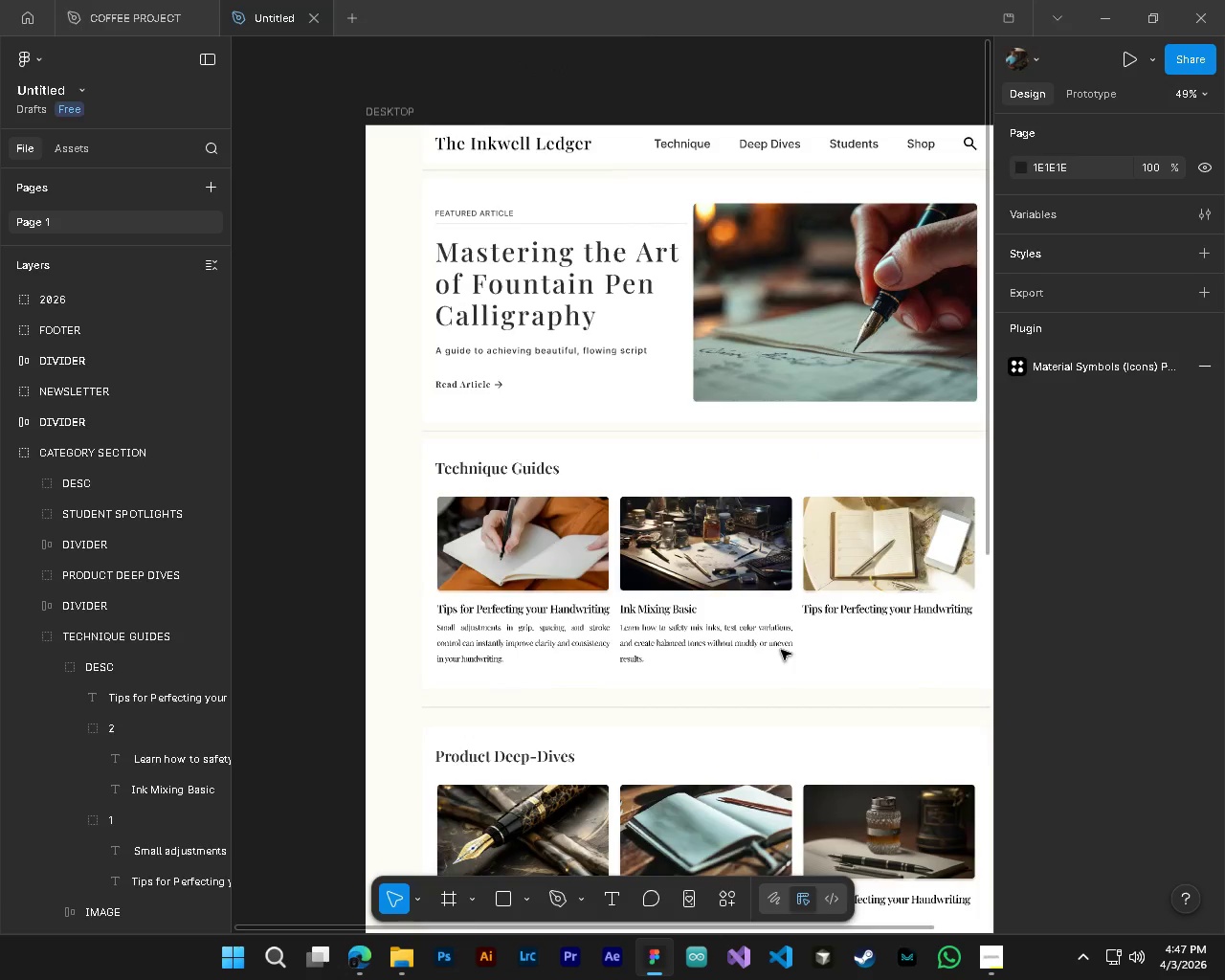 
scroll: coordinate [620, 622], scroll_direction: up, amount: 9.0
 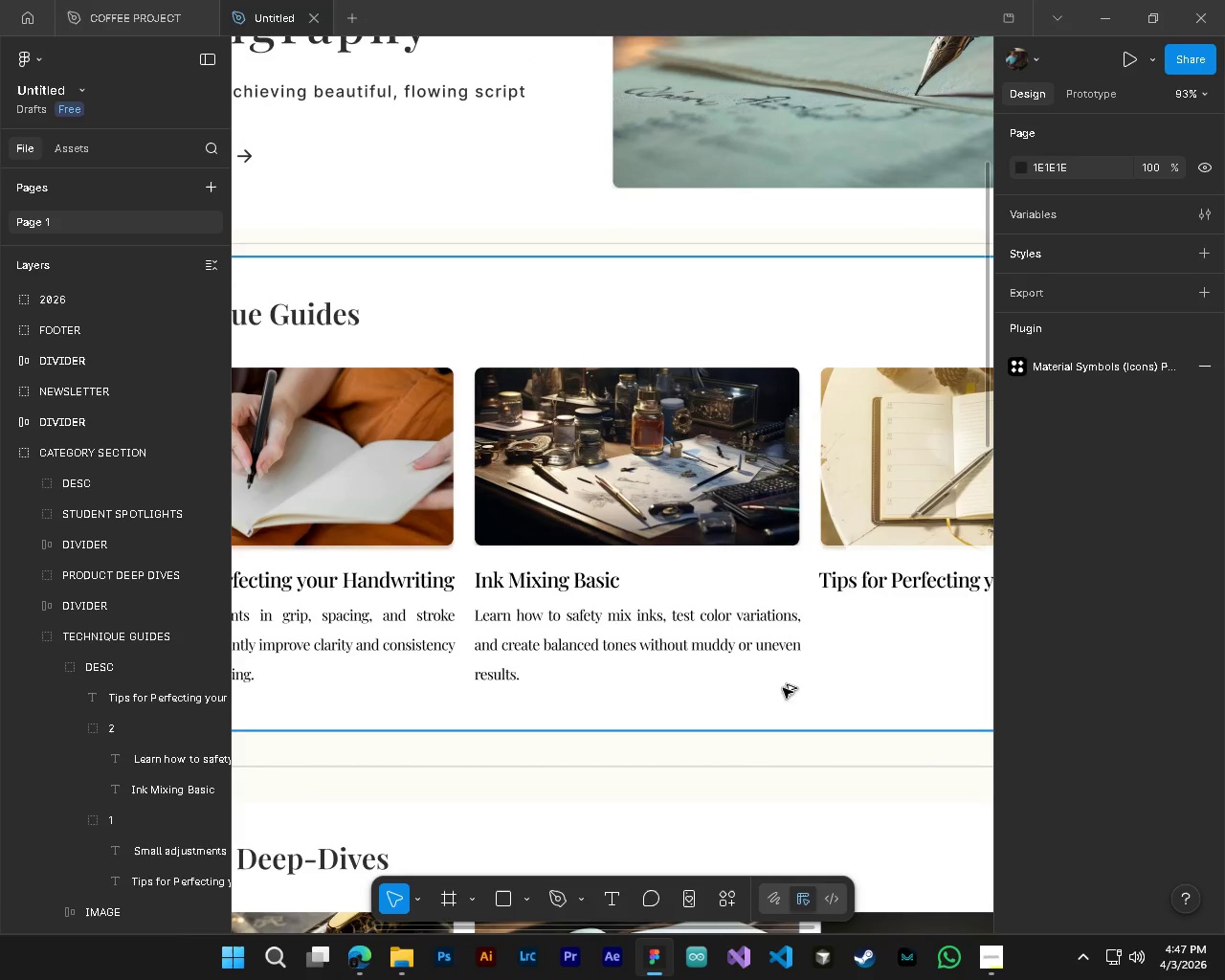 
hold_key(key=AltLeft, duration=0.84)
 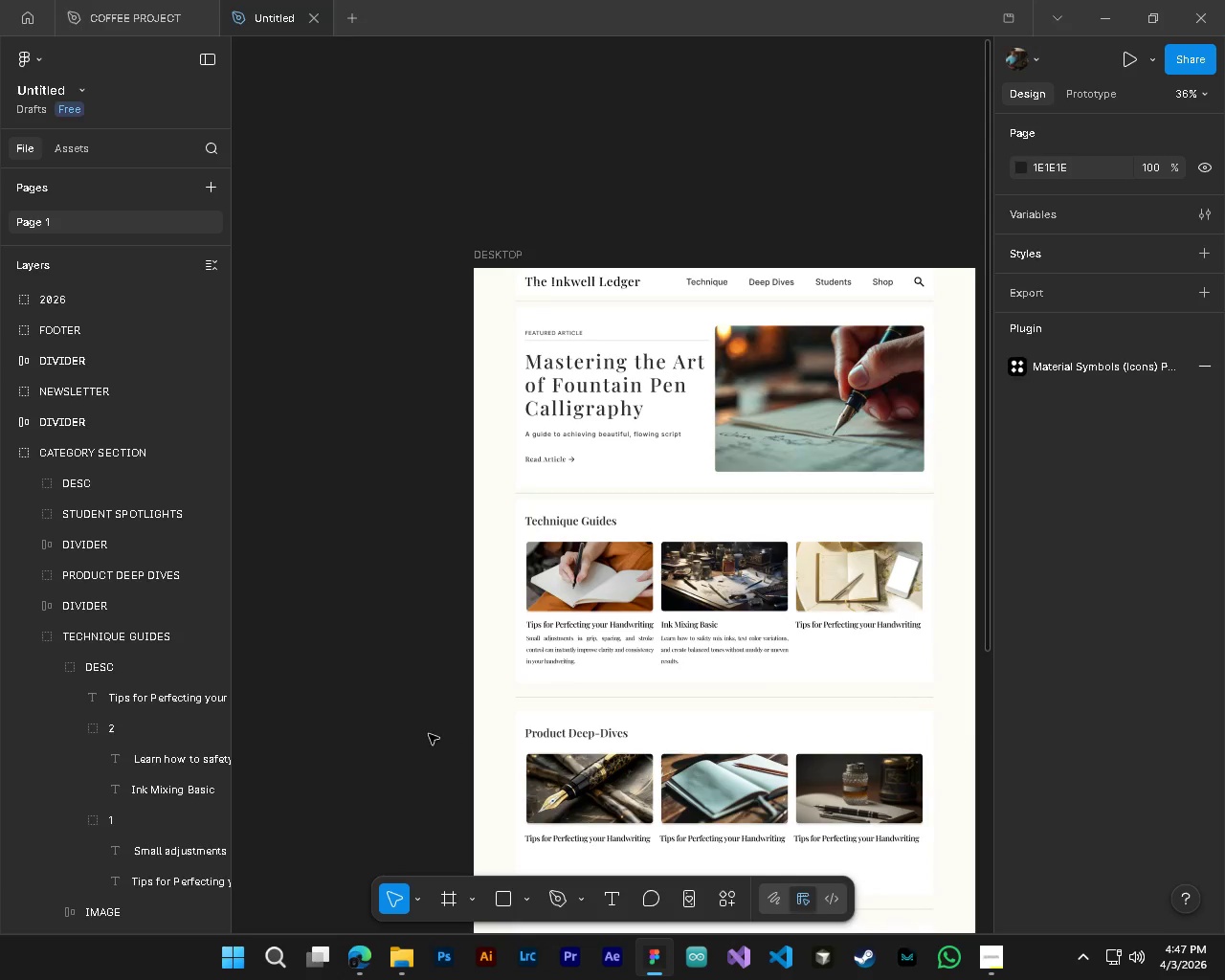 
left_click([429, 734])
 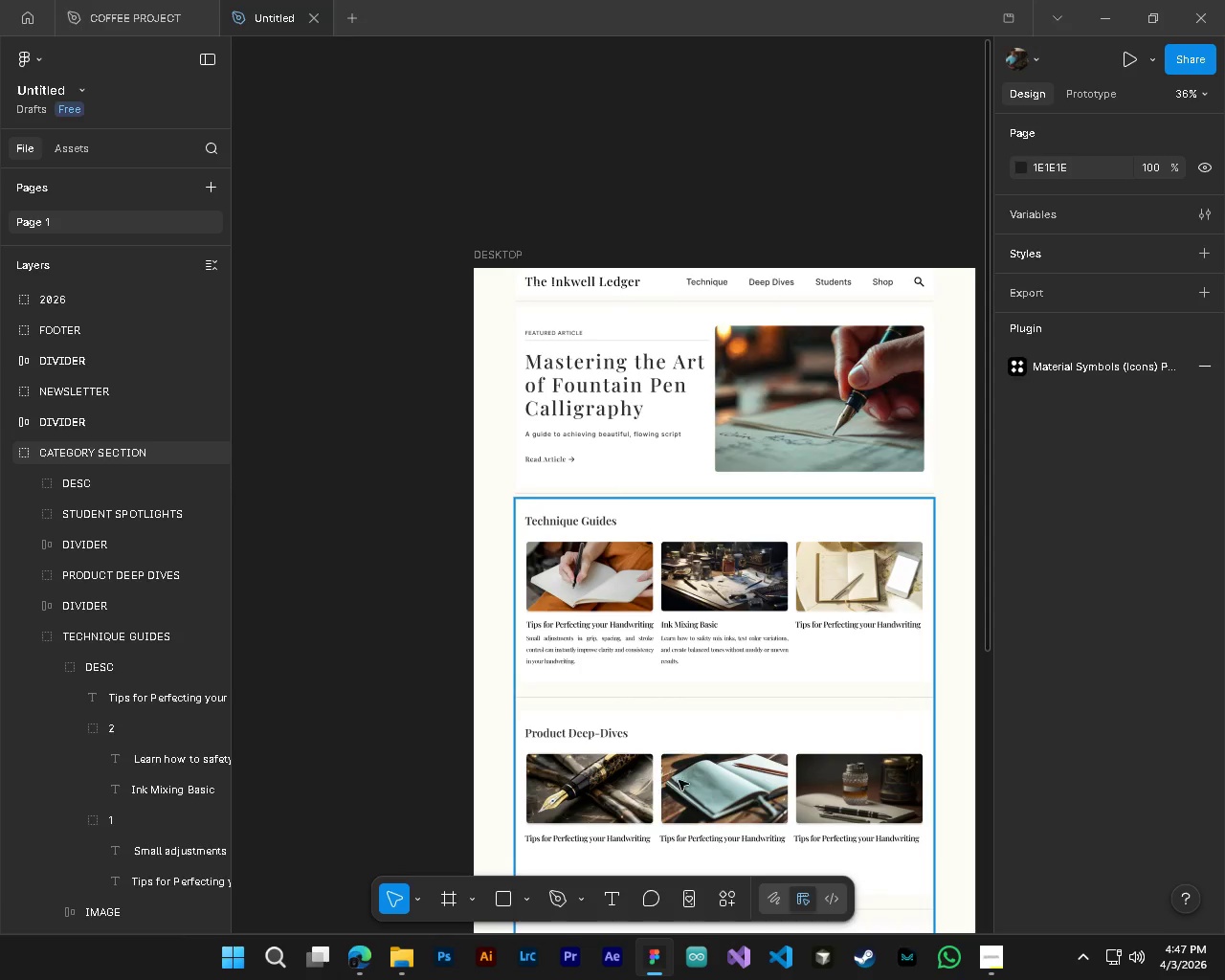 
scroll: coordinate [777, 668], scroll_direction: down, amount: 8.0
 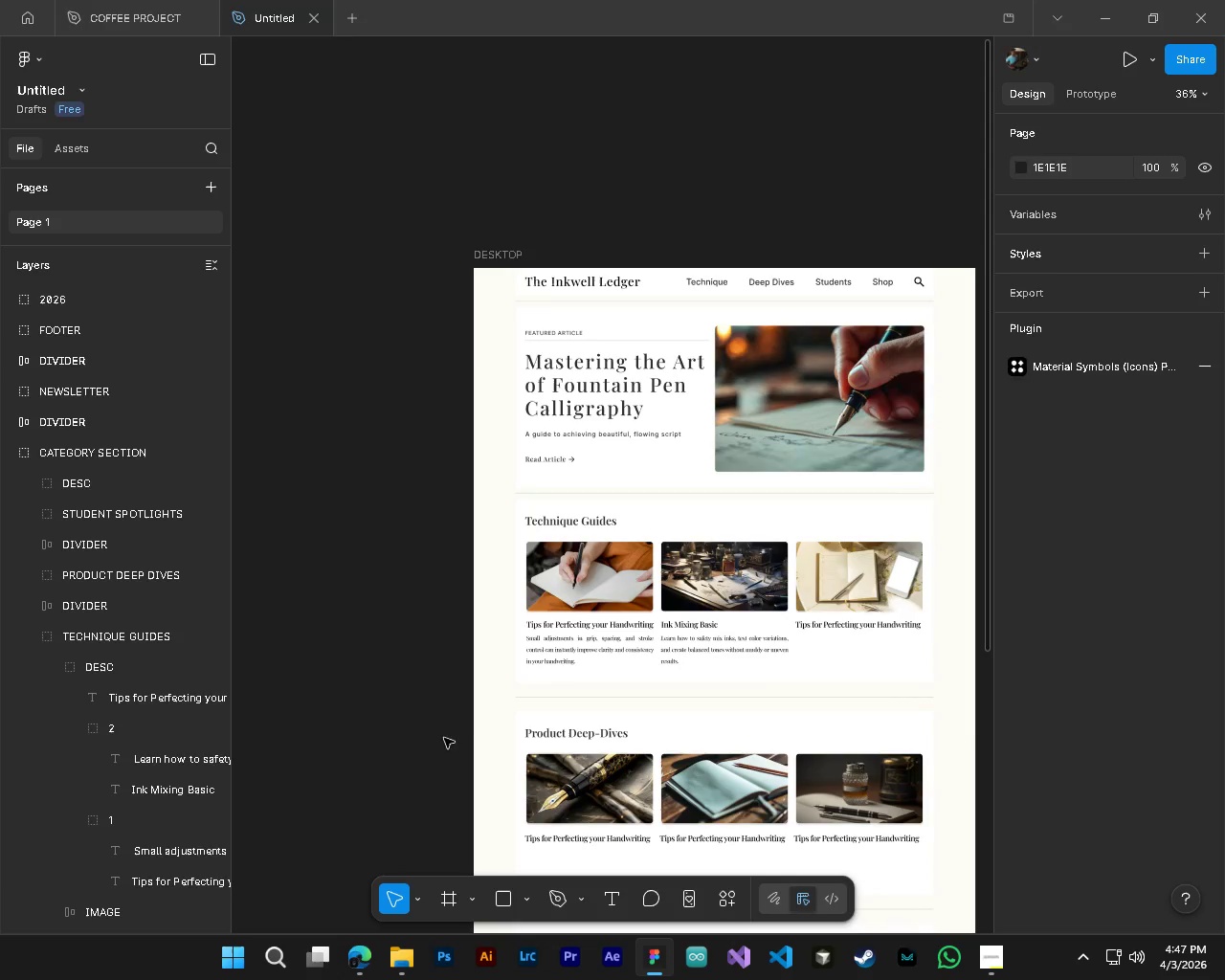 
key(Control+S)
 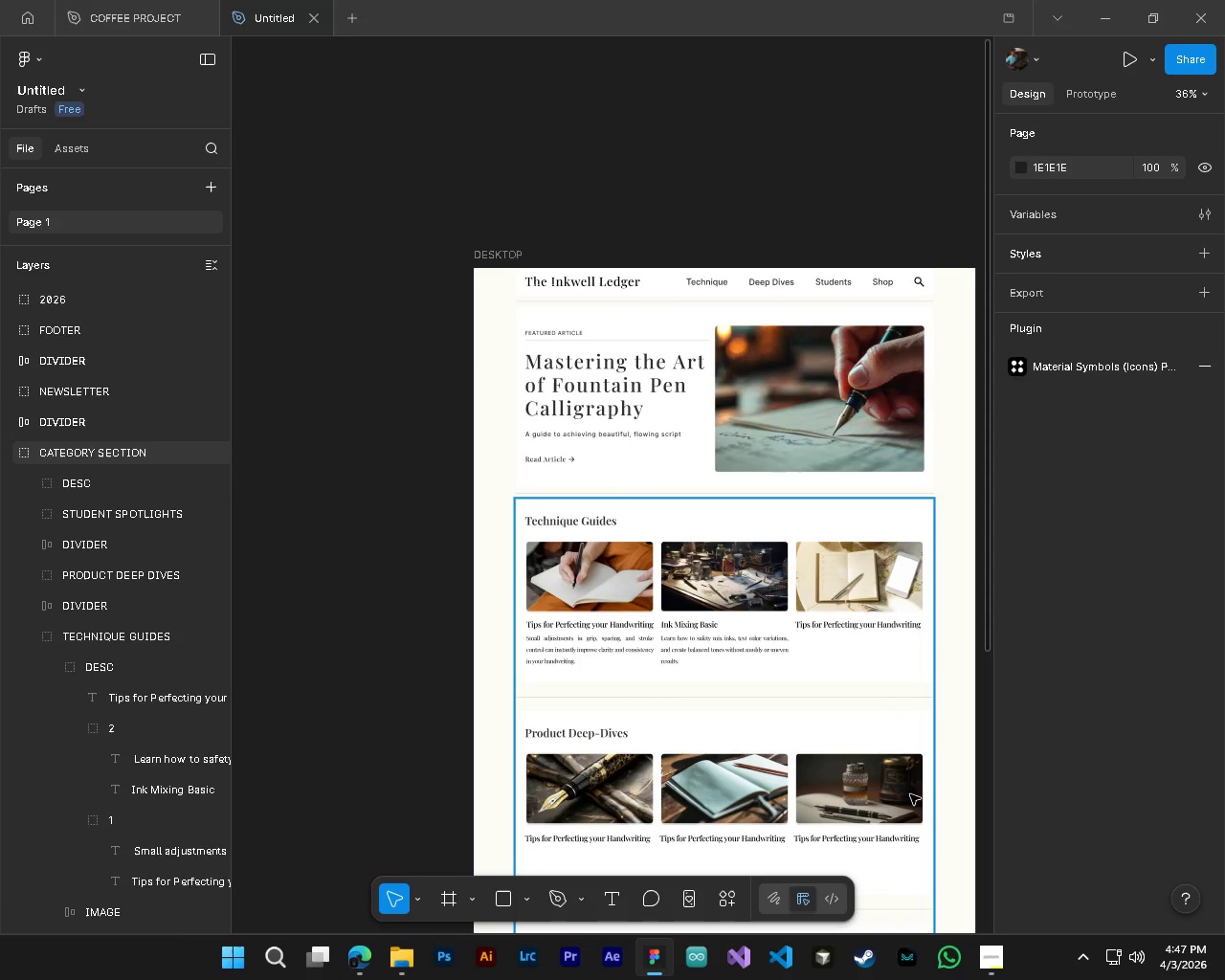 
hold_key(key=ShiftLeft, duration=0.38)
 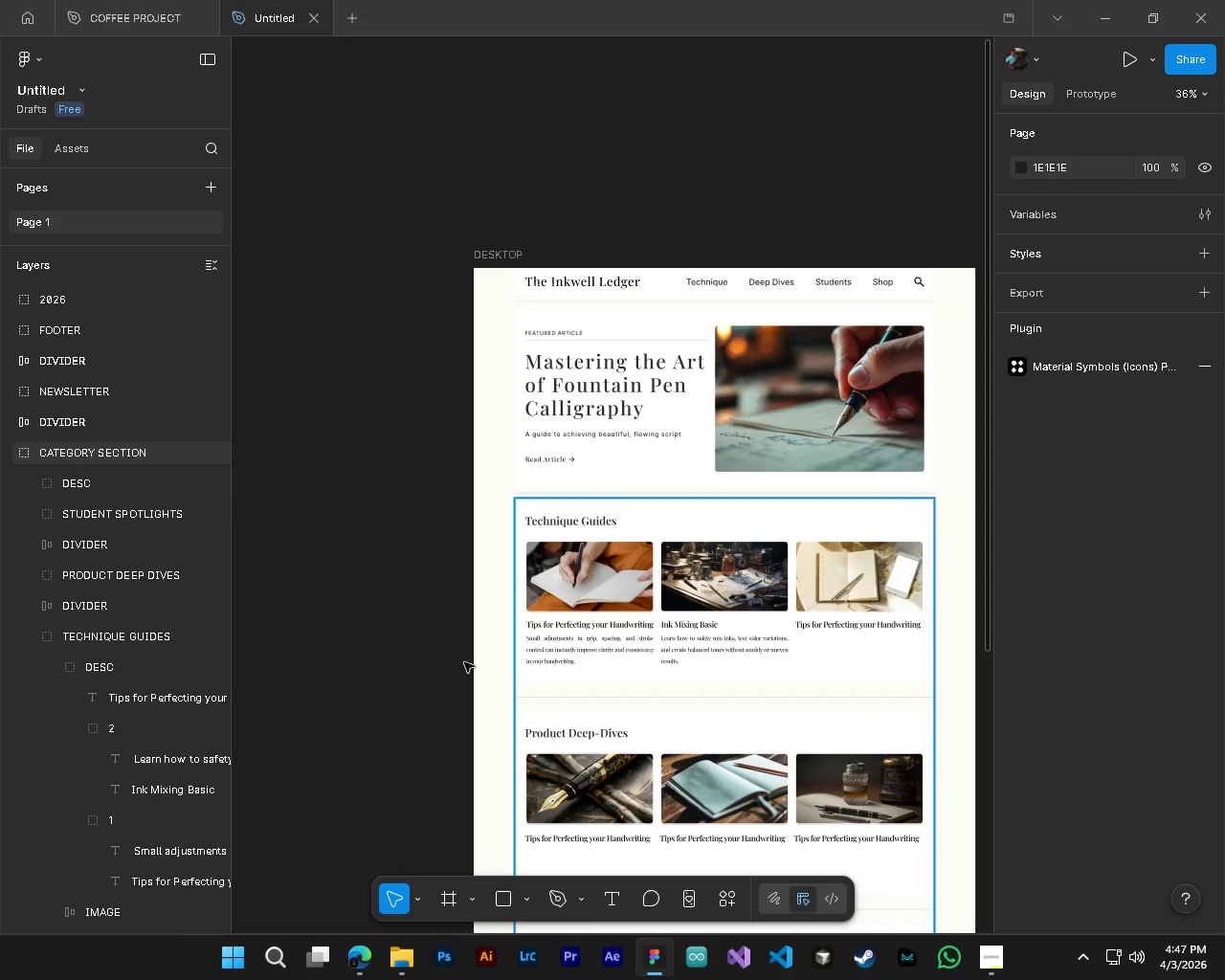 
left_click([133, 701])
 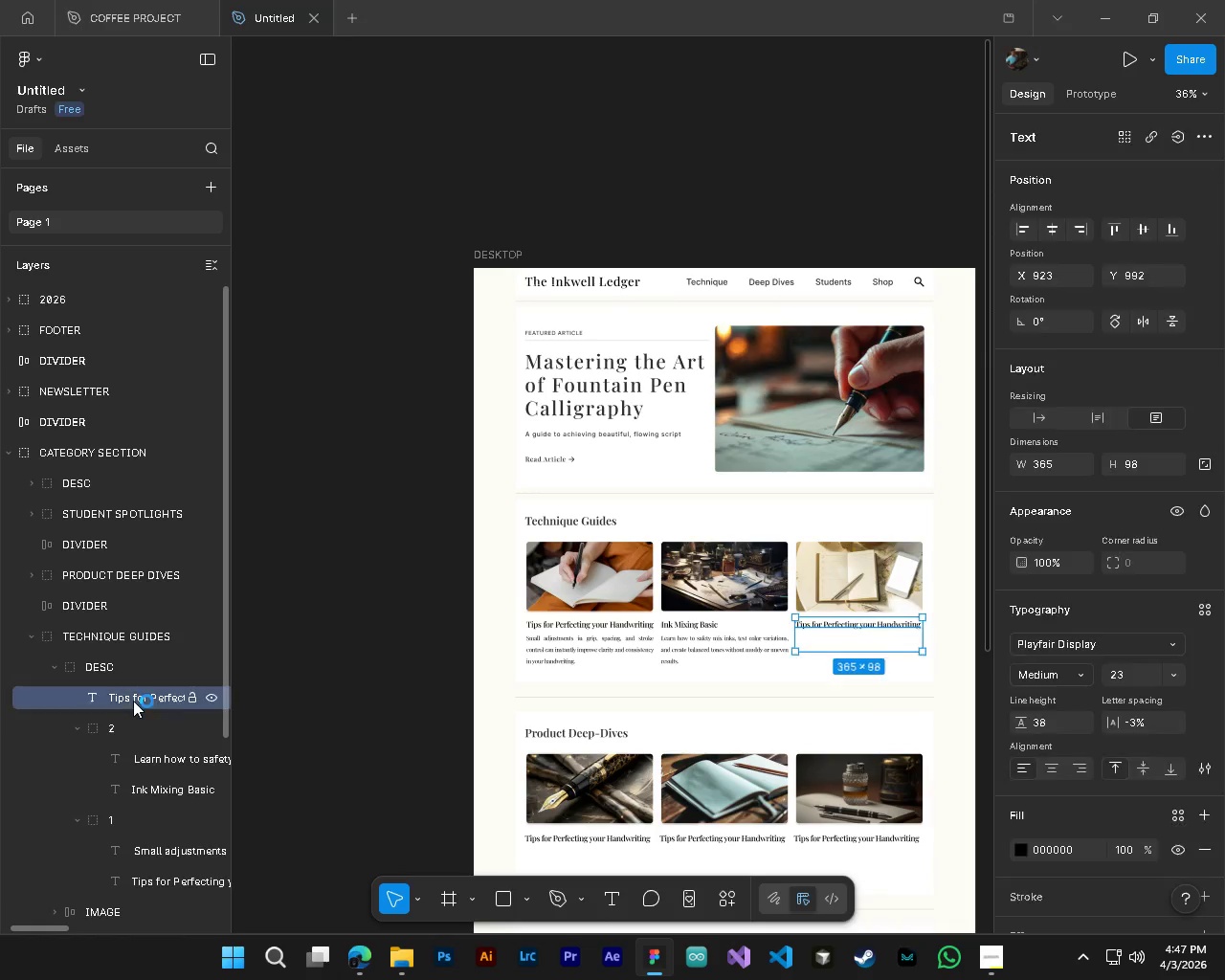 
key(Control+G)
 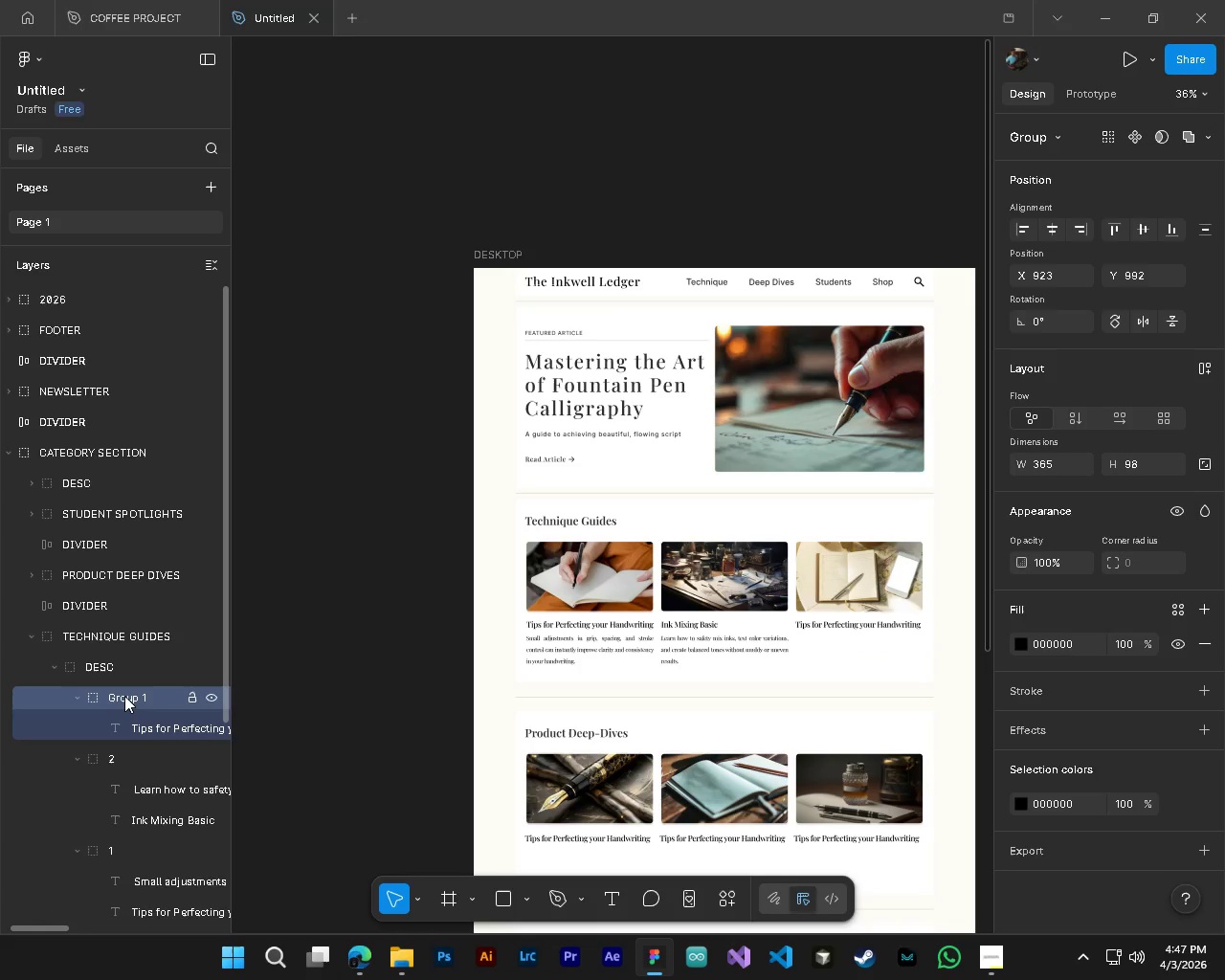 
double_click([124, 696])
 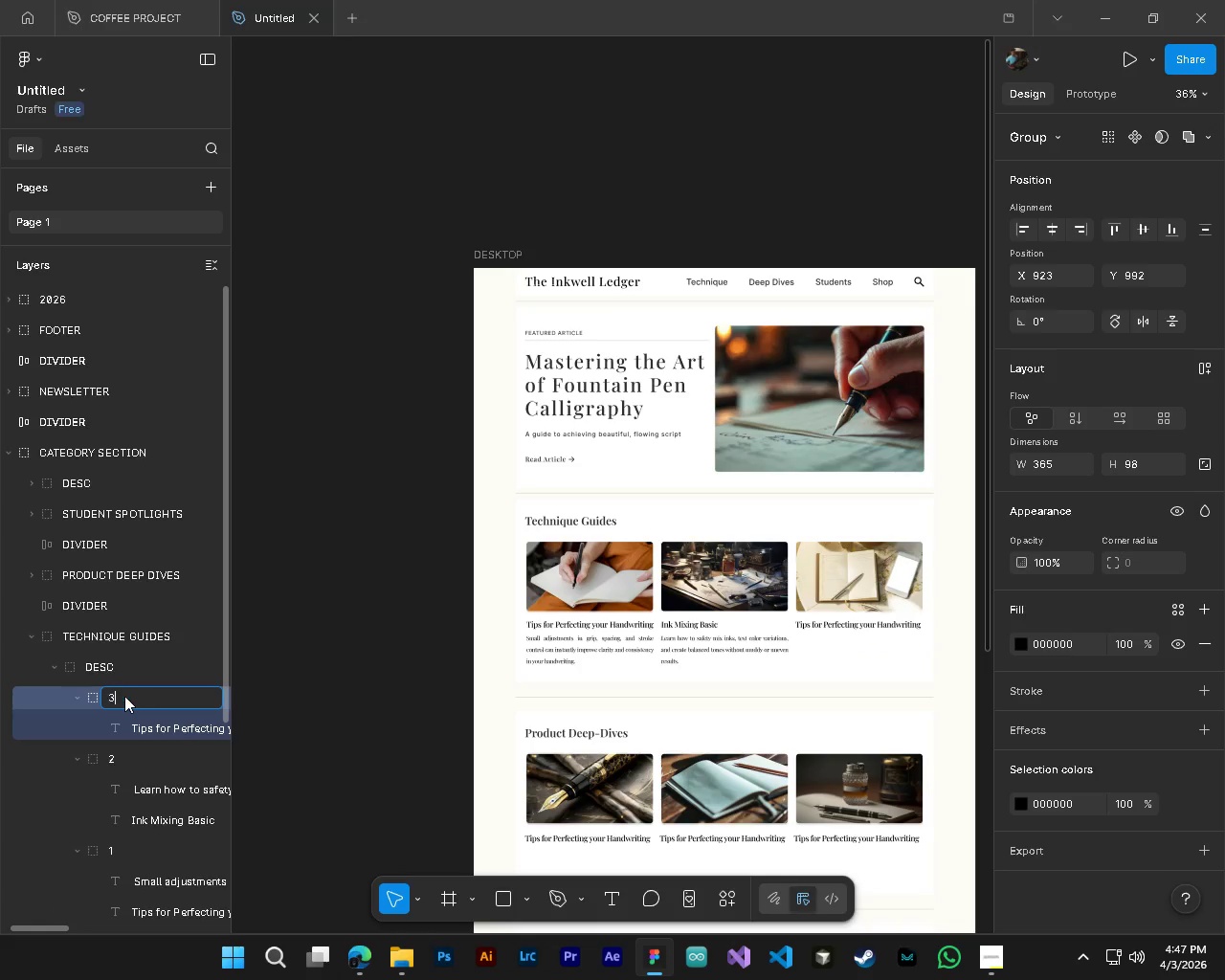 
key(3)
 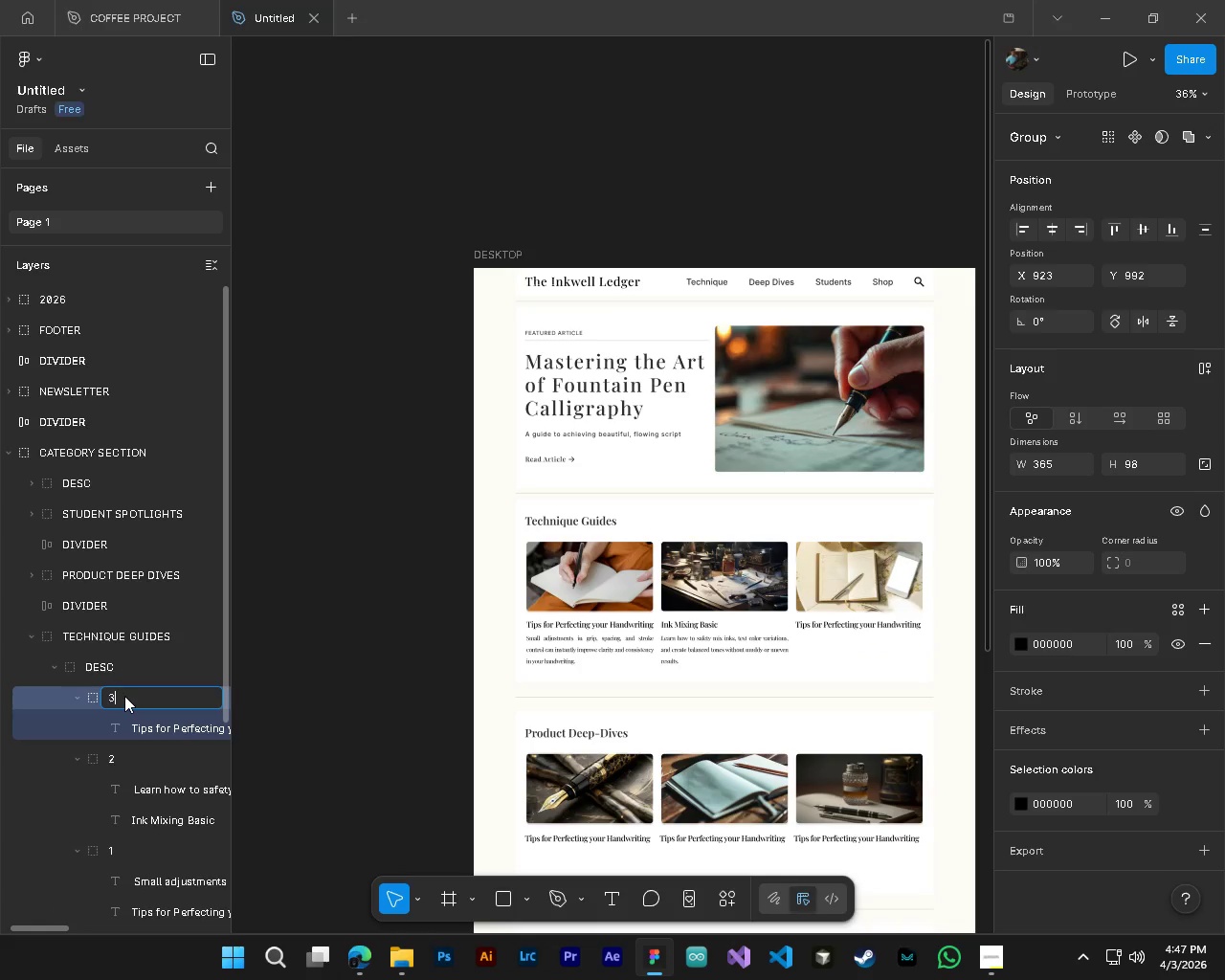 
key(NumpadEnter)
 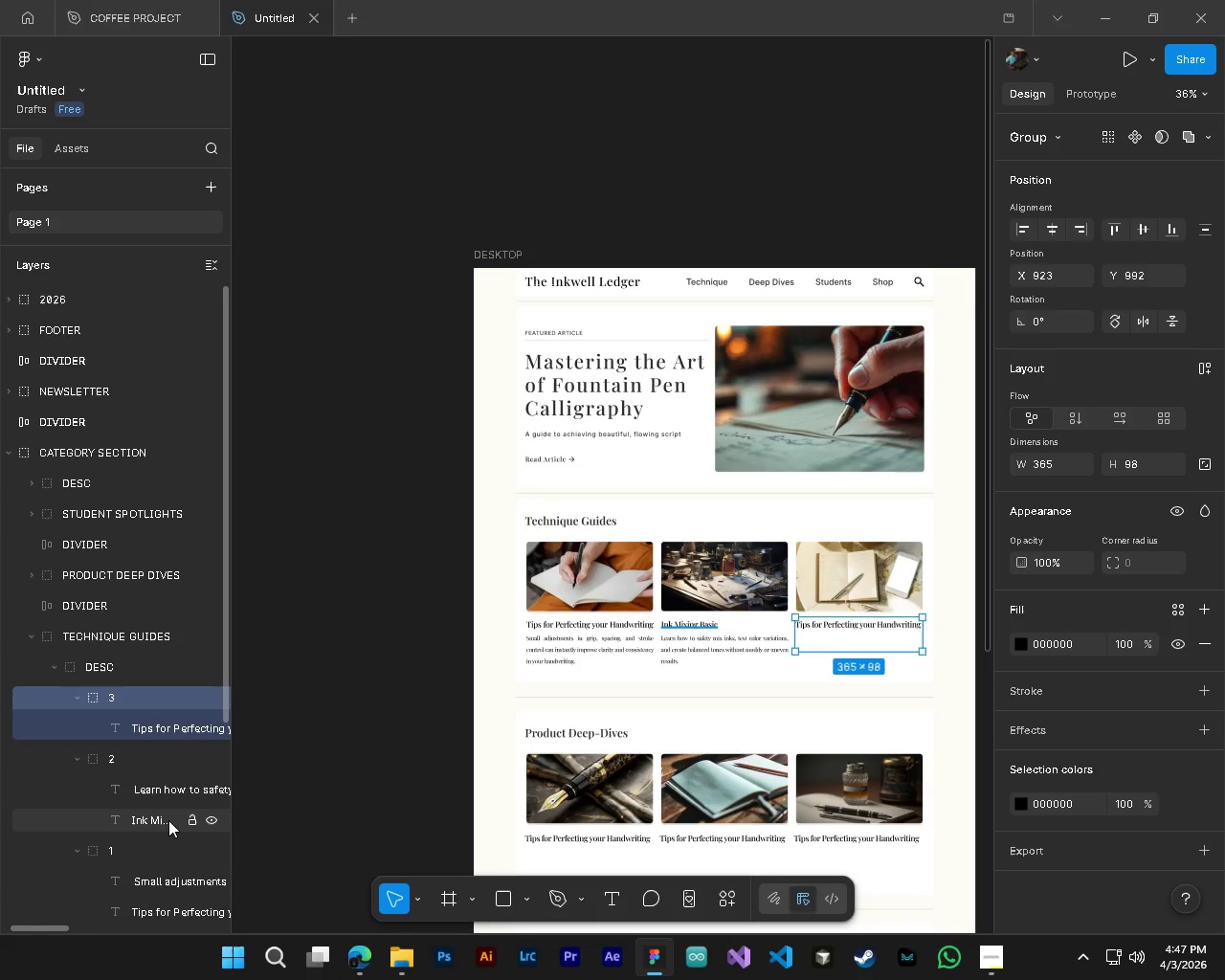 
left_click([168, 820])
 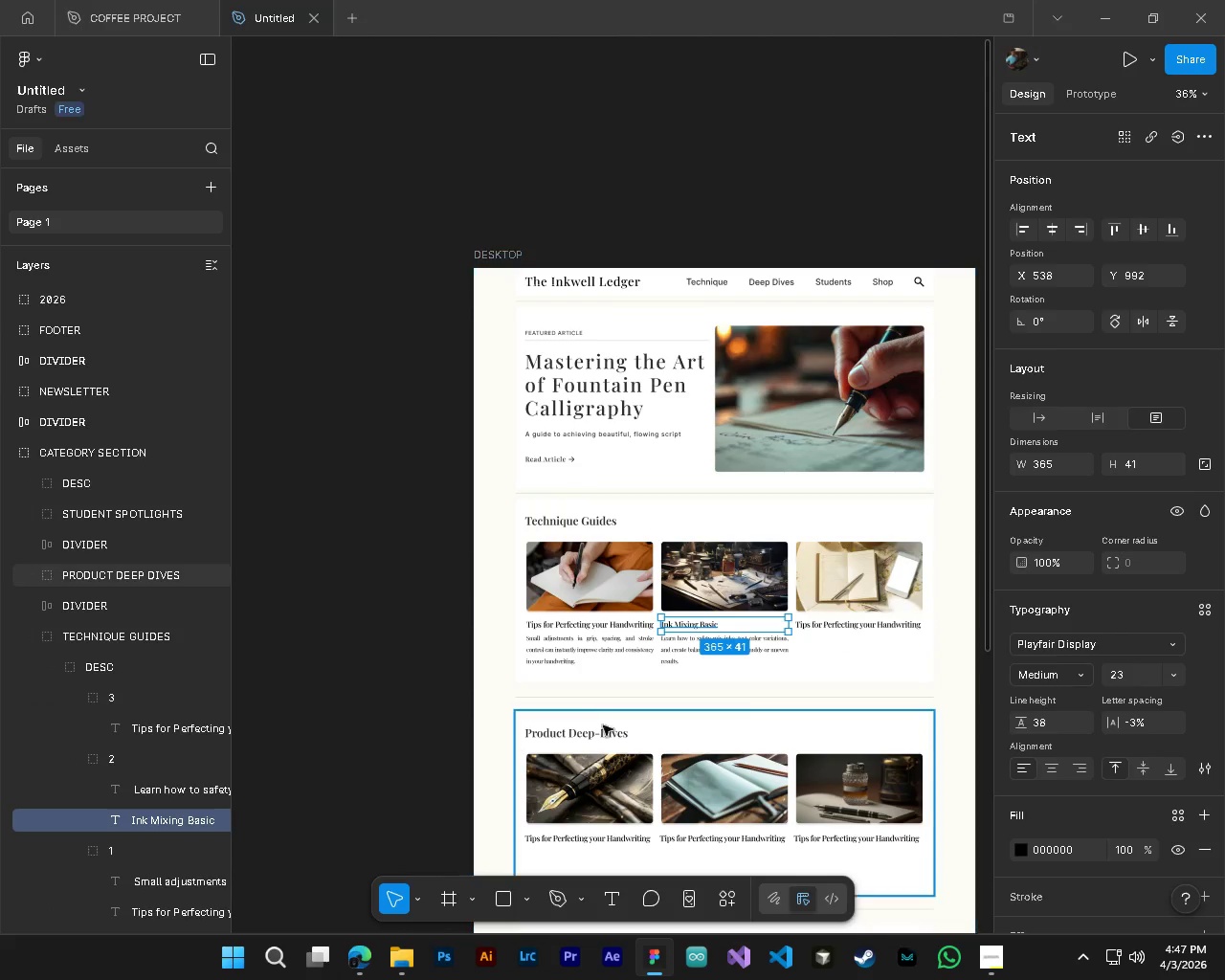 
hold_key(key=ControlLeft, duration=0.69)
 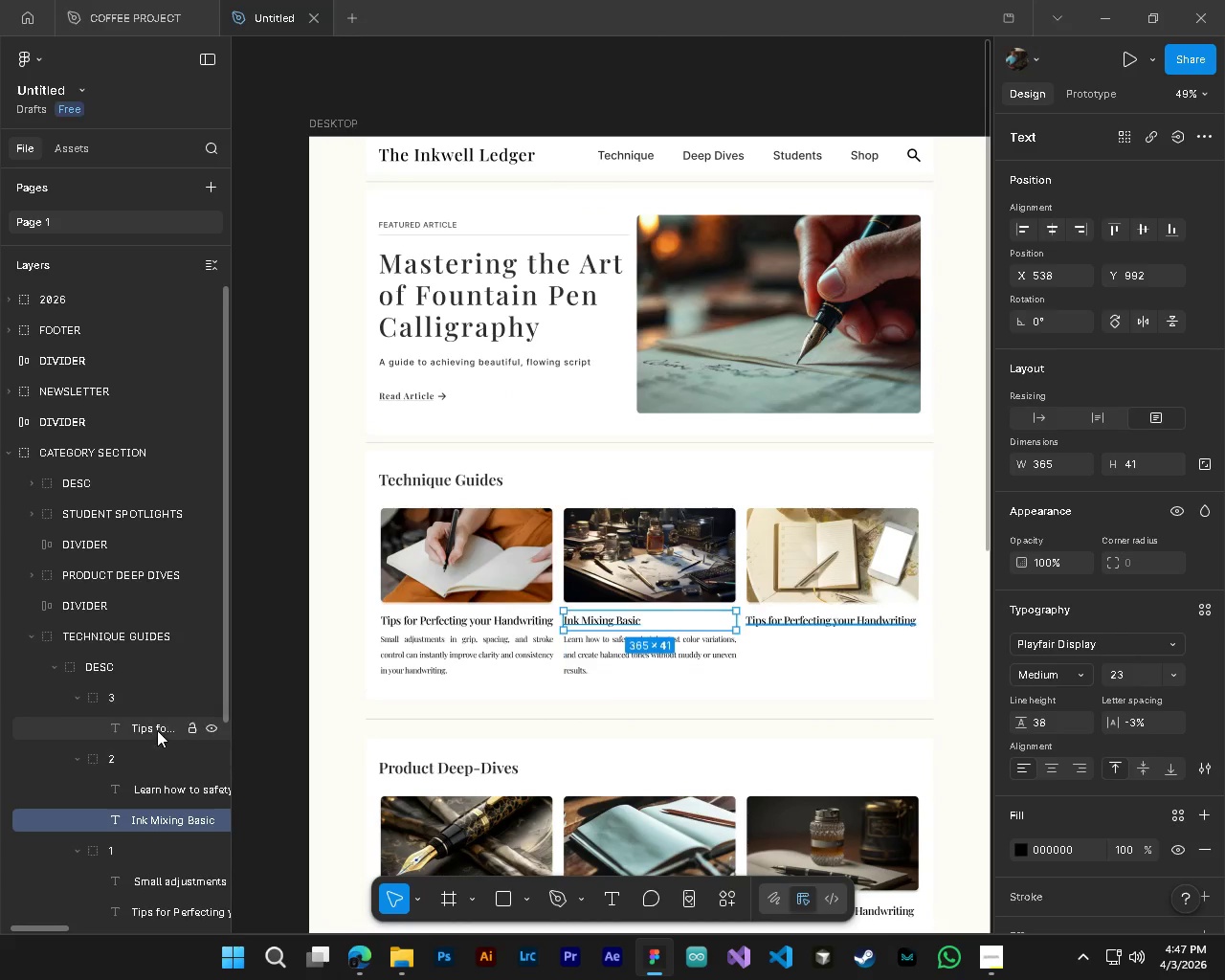 
hold_key(key=AltLeft, duration=0.67)
 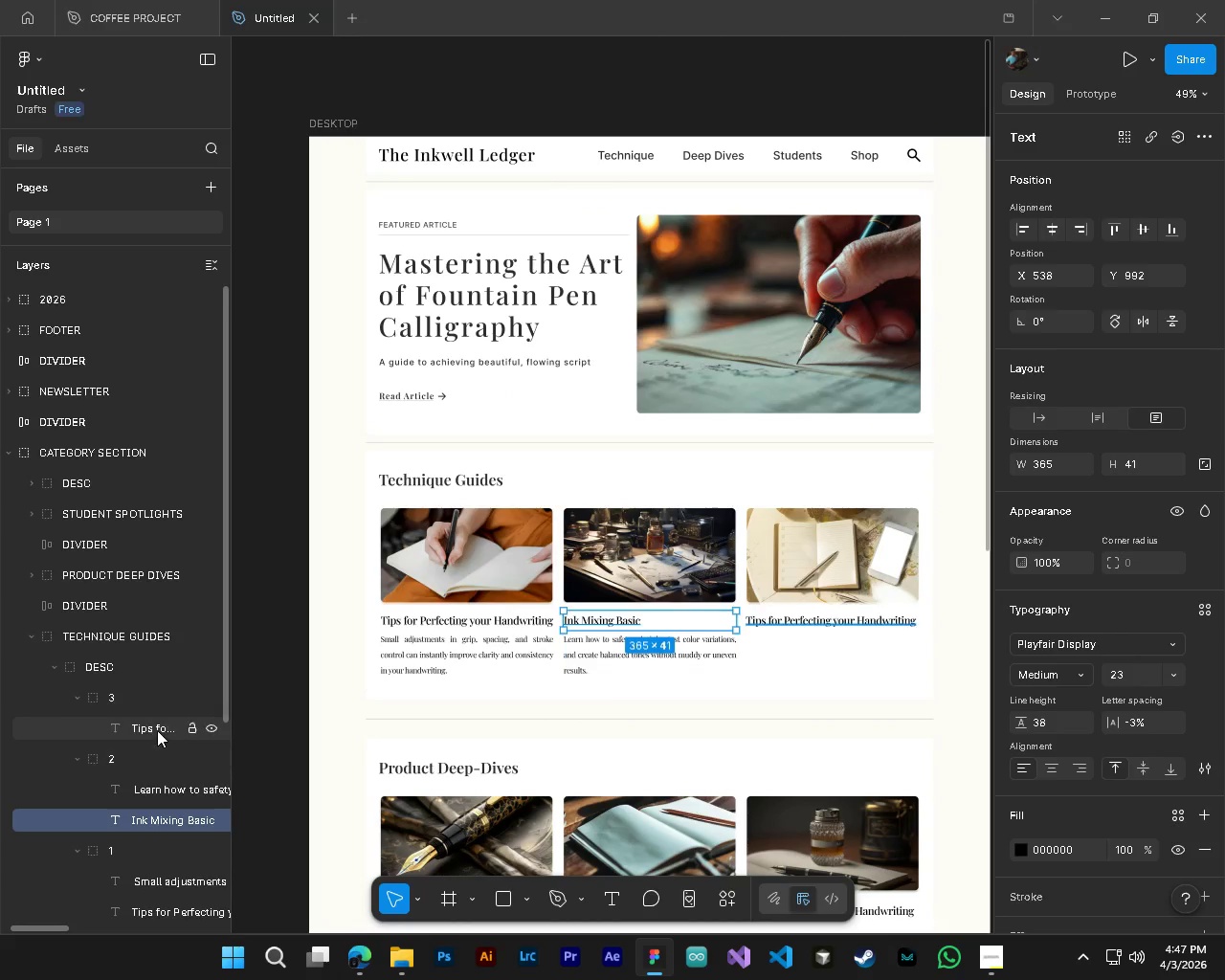 
left_click([157, 730])
 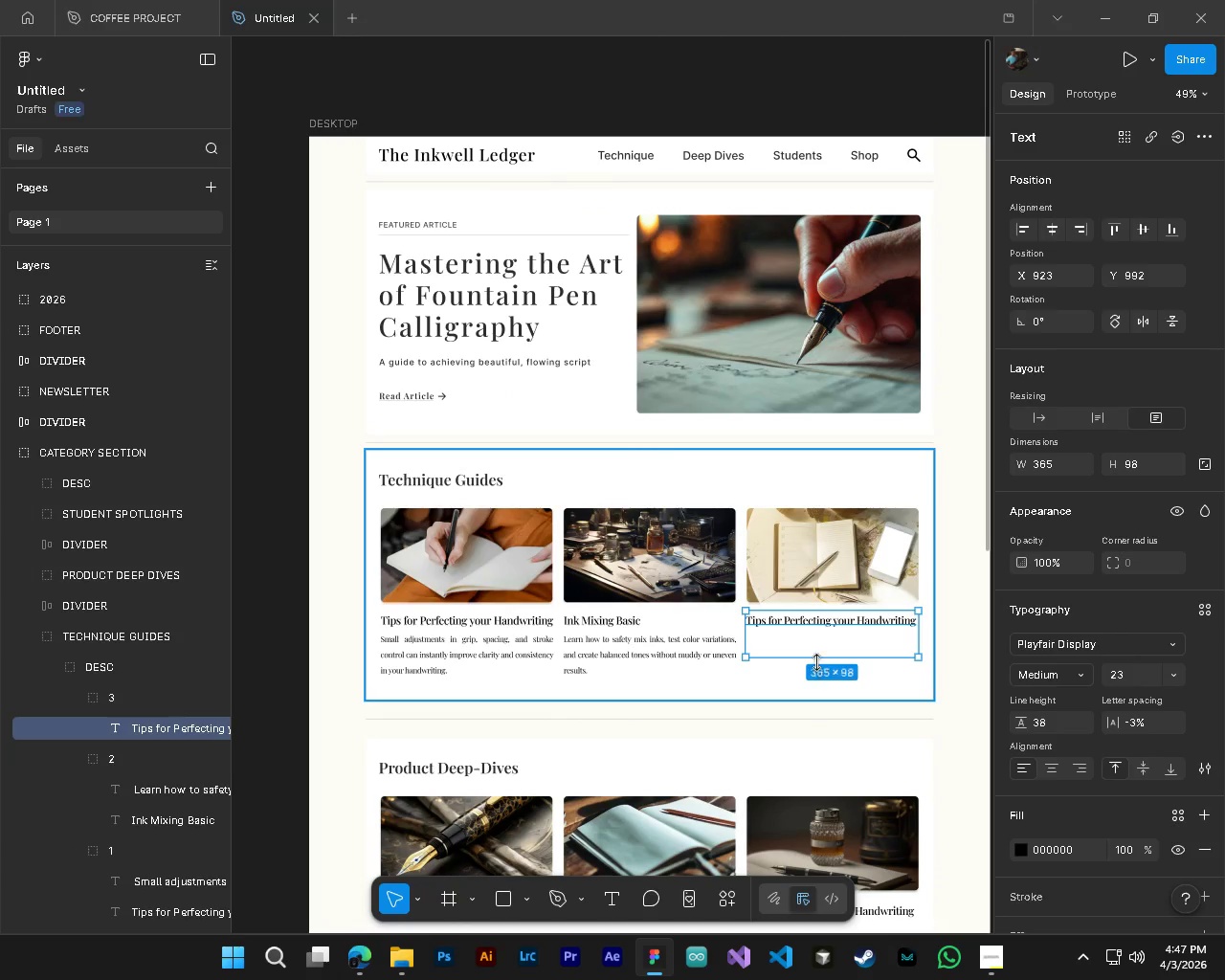 
scroll: coordinate [928, 635], scroll_direction: up, amount: 3.0
 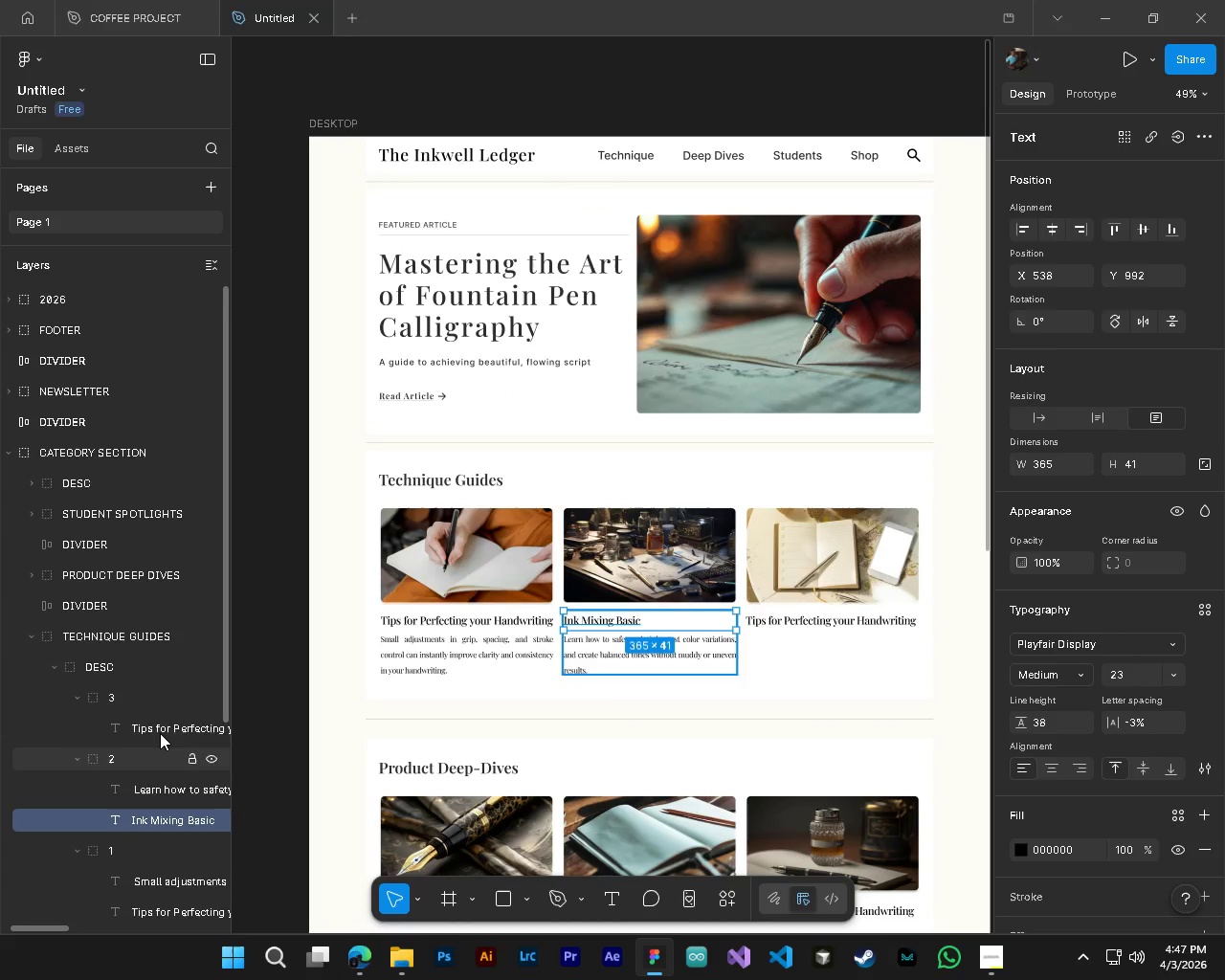 
left_click_drag(start_coordinate=[815, 658], to_coordinate=[826, 627])
 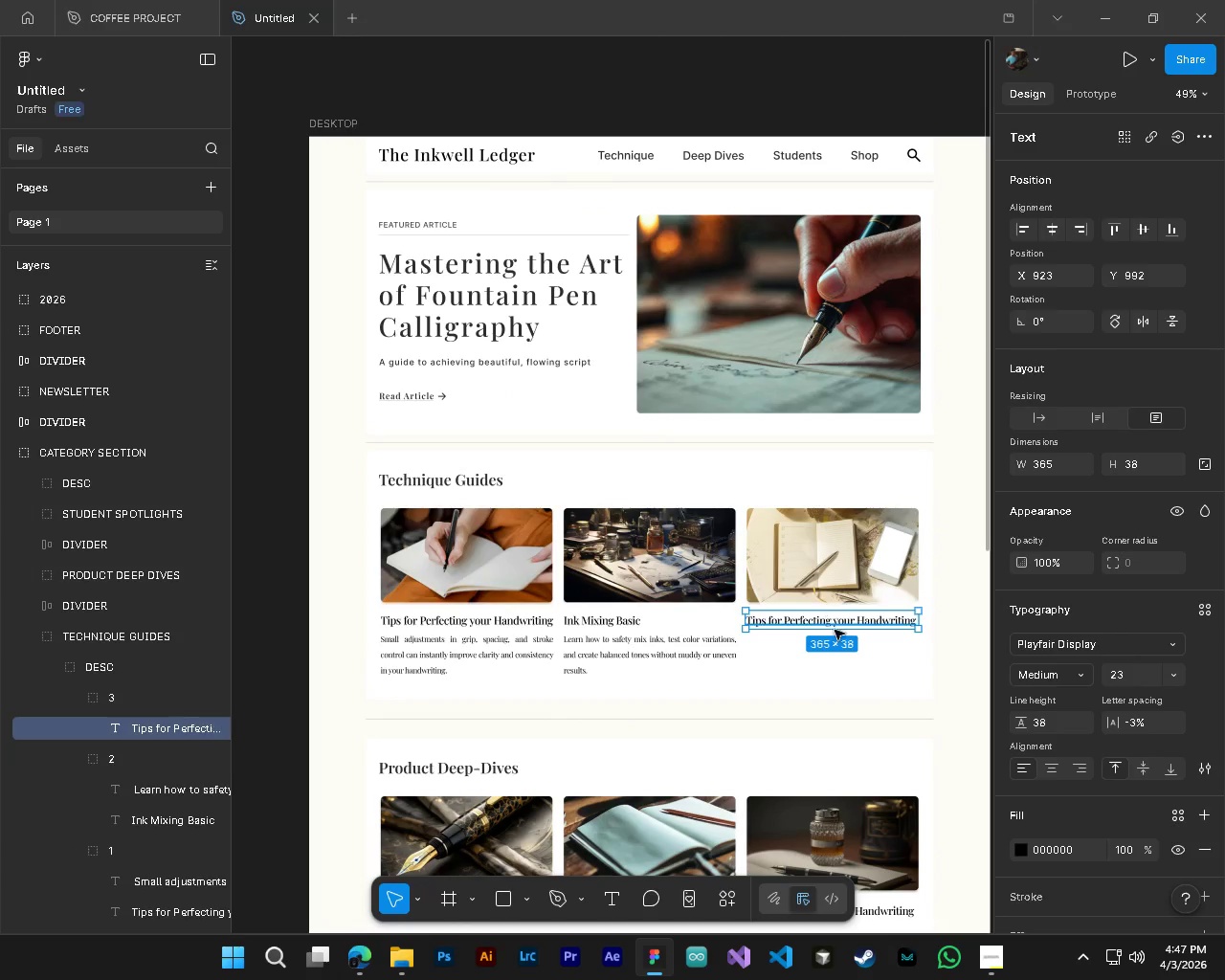 
hold_key(key=AltLeft, duration=0.31)
 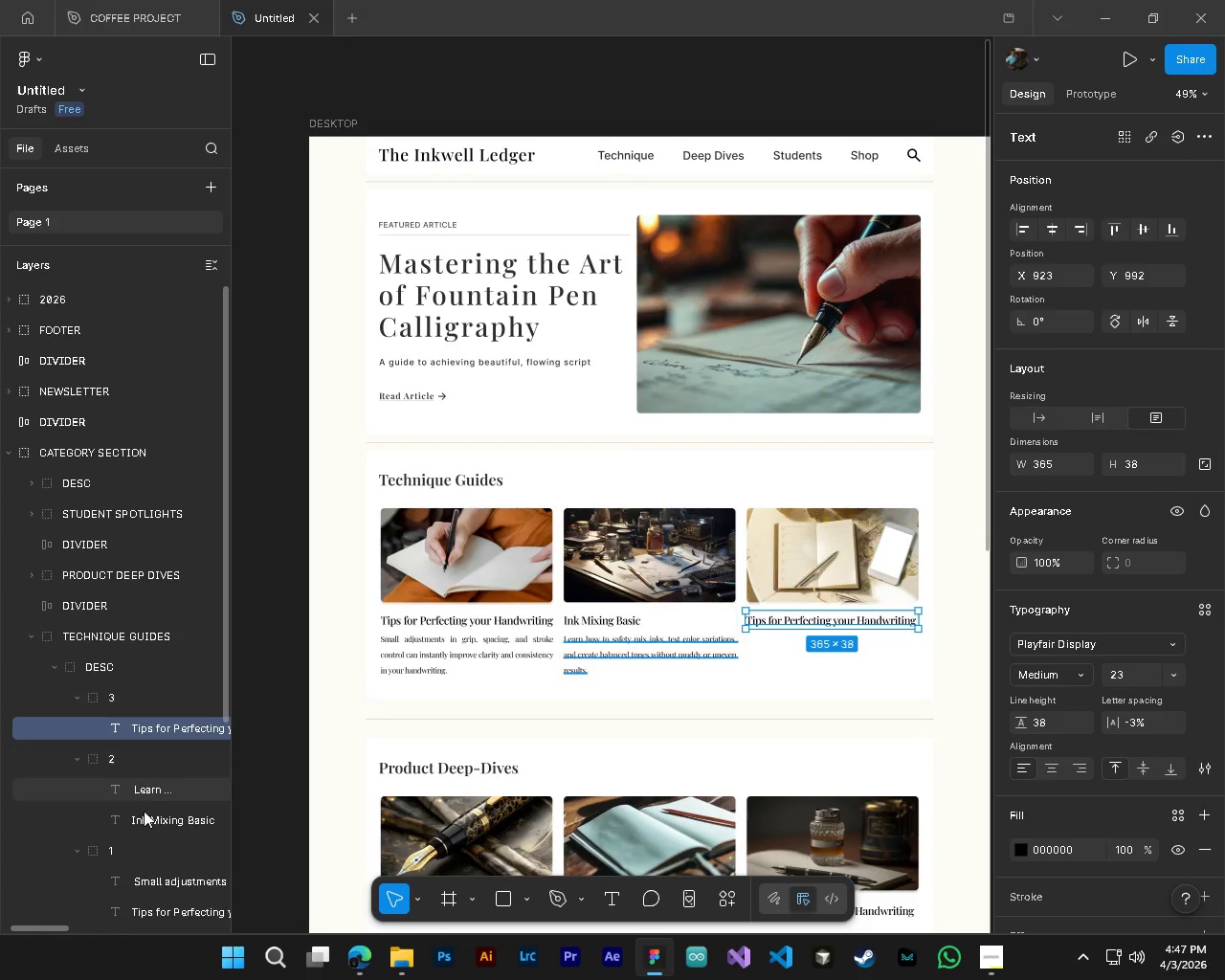 
key(Alt+Control+ControlLeft)
 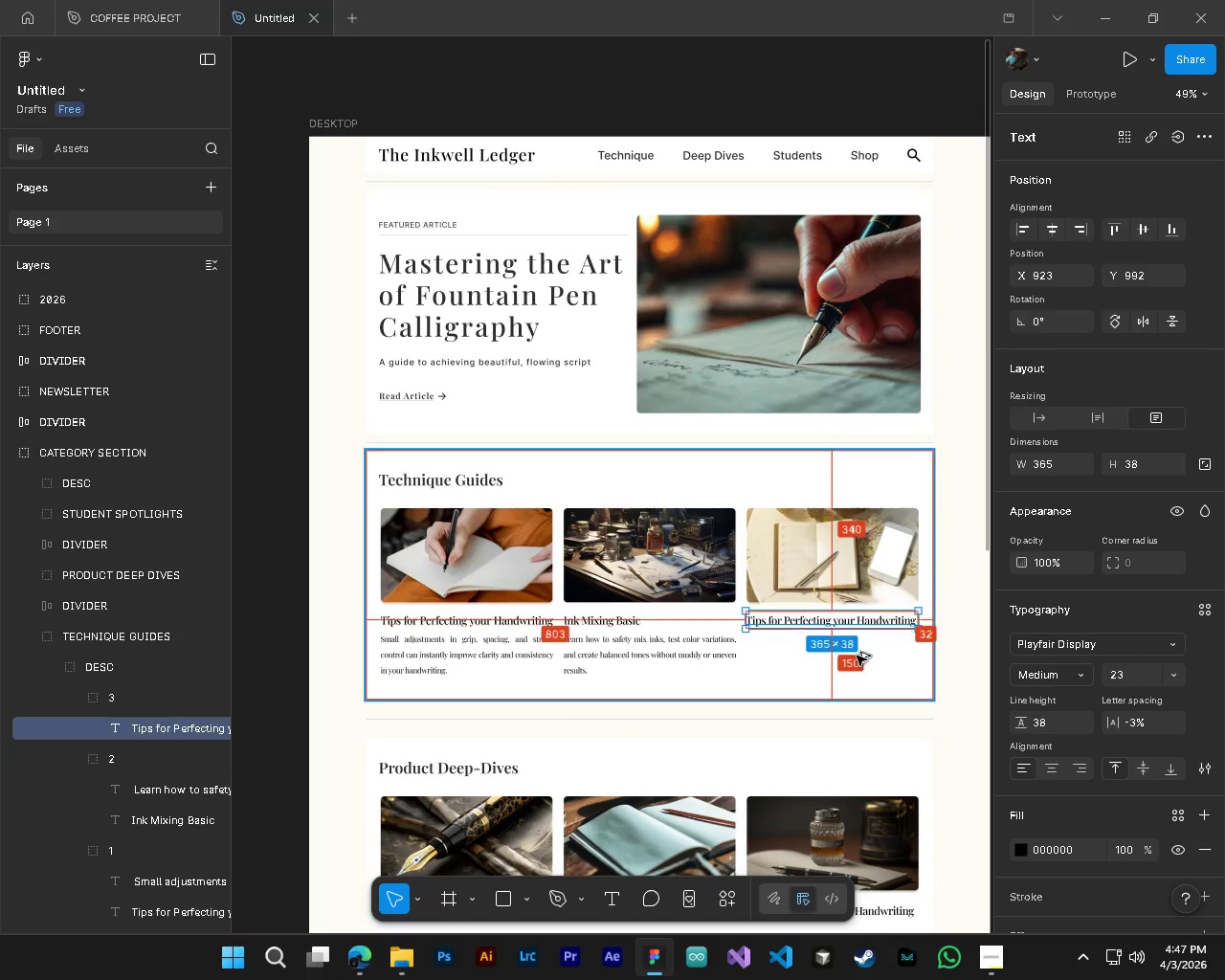 
left_click([144, 816])
 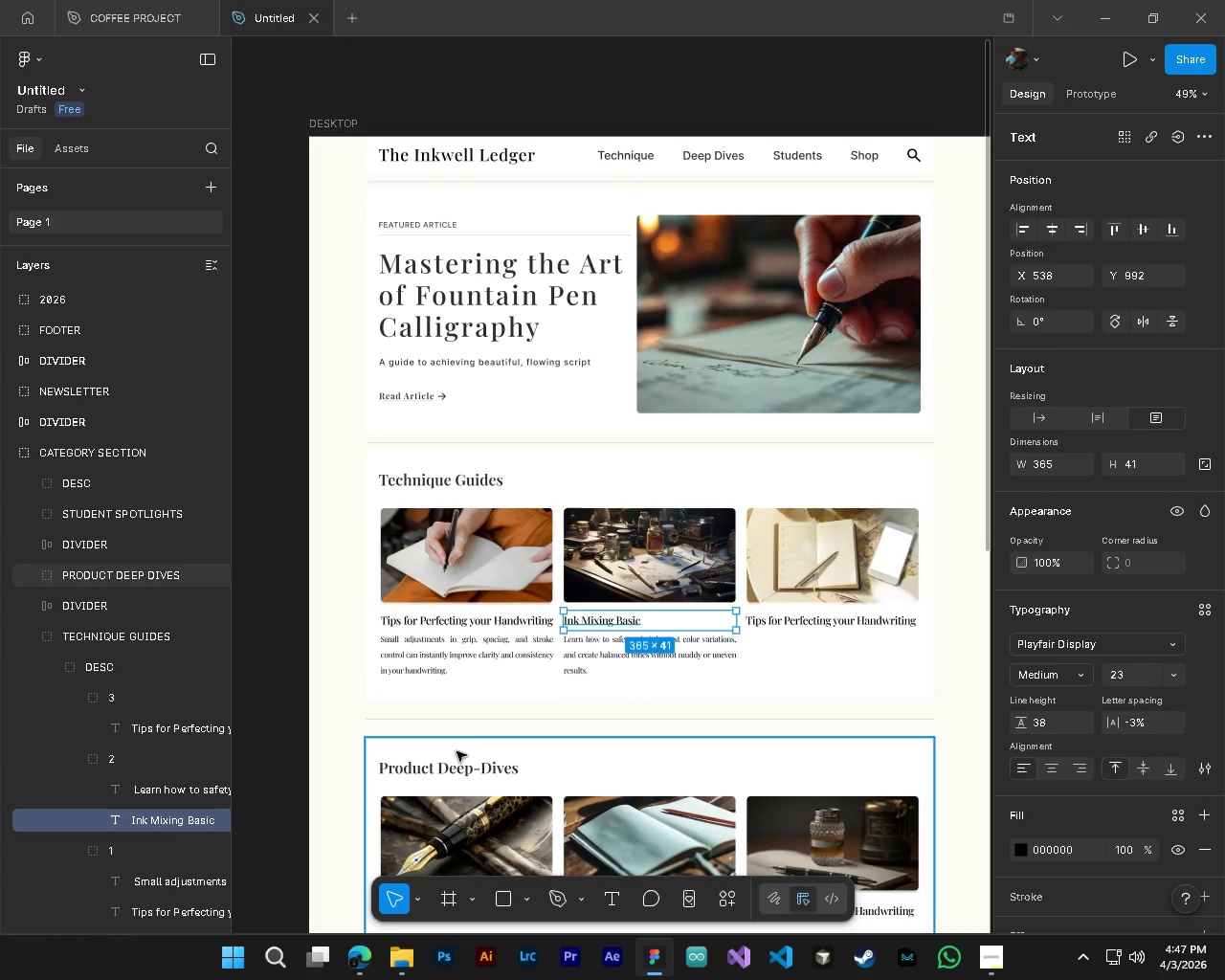 
hold_key(key=AltLeft, duration=0.77)
 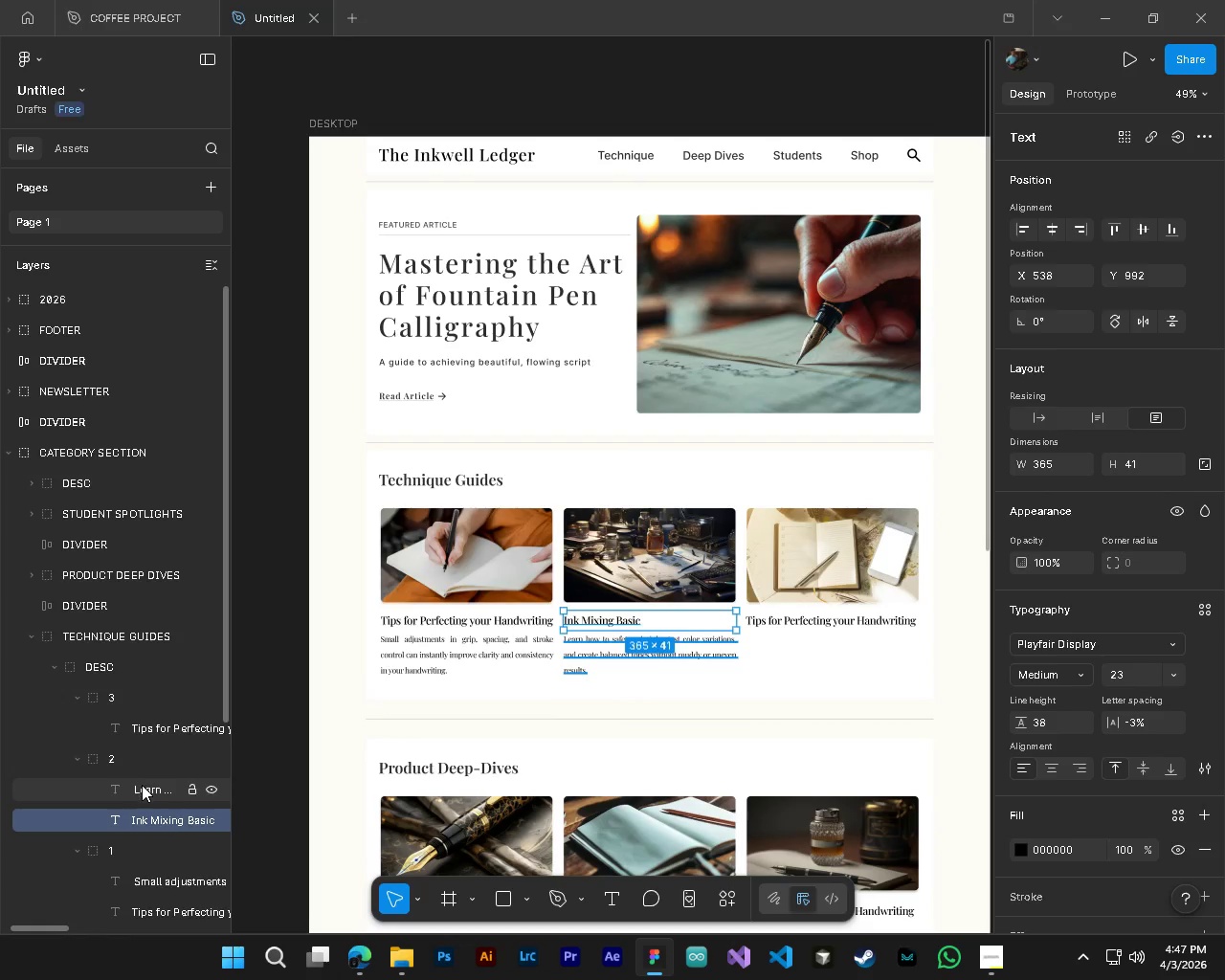 
left_click([143, 785])
 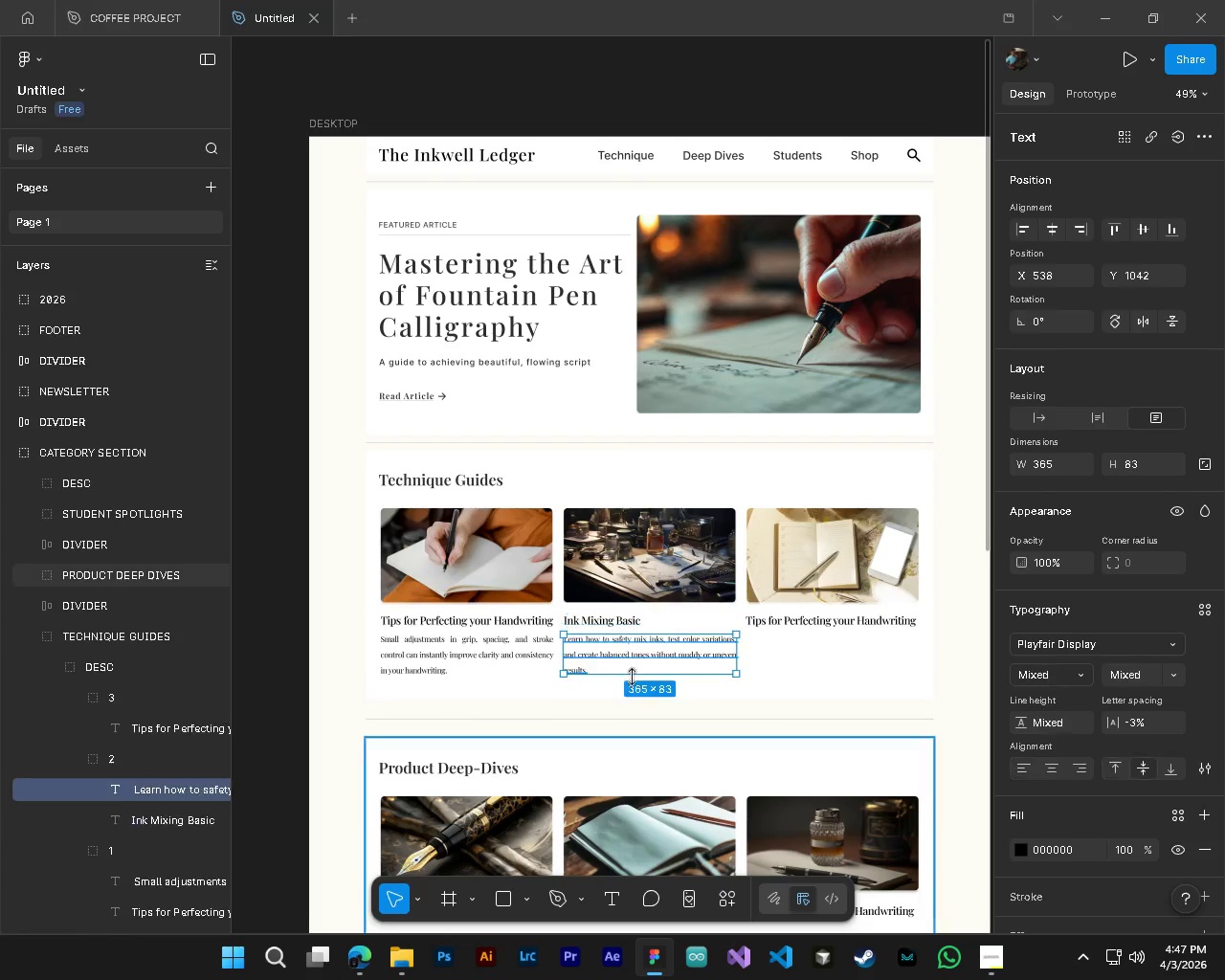 
hold_key(key=AltLeft, duration=1.51)
left_click_drag(start_coordinate=[627, 661], to_coordinate=[811, 660])
 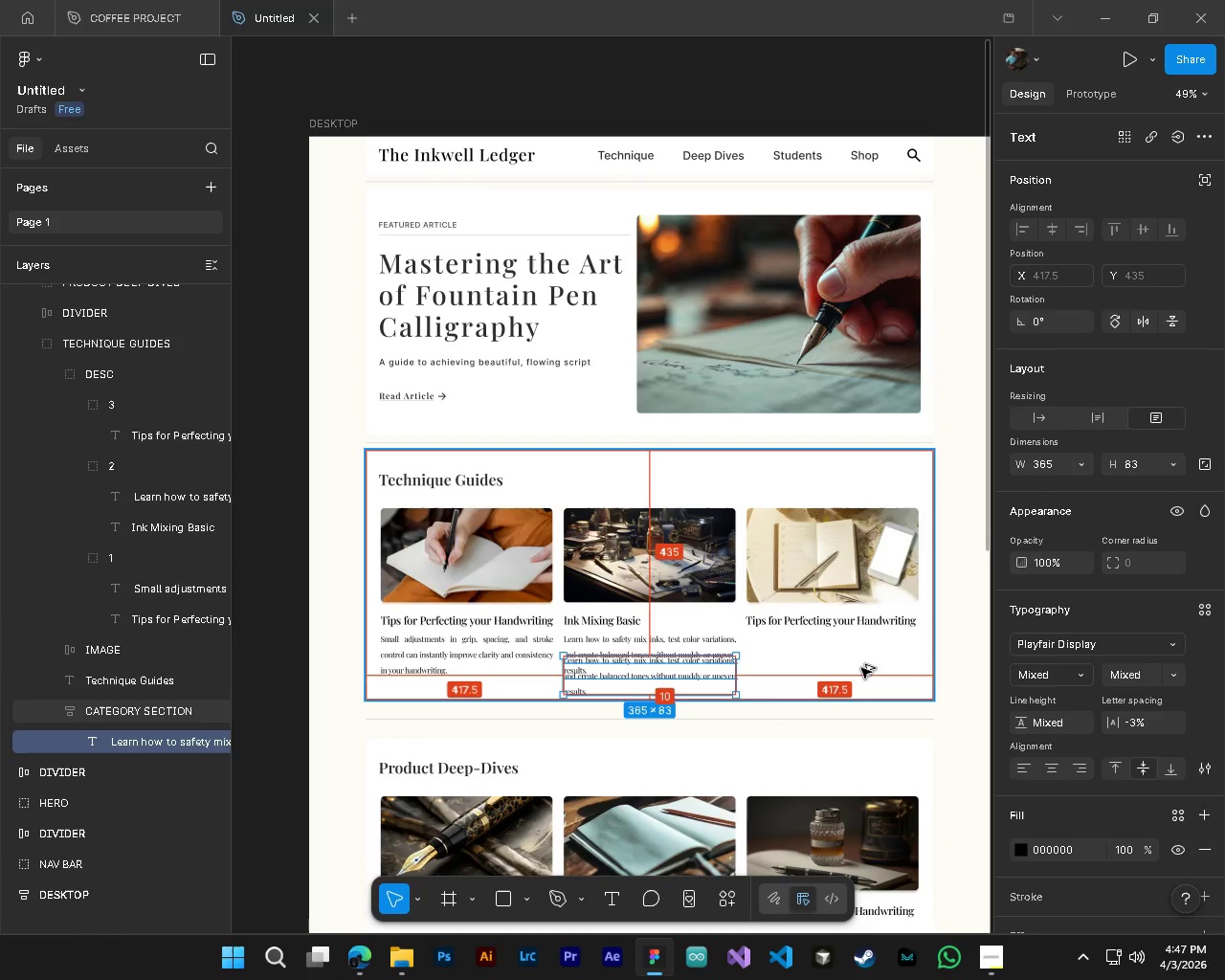 
hold_key(key=AltLeft, duration=1.52)
 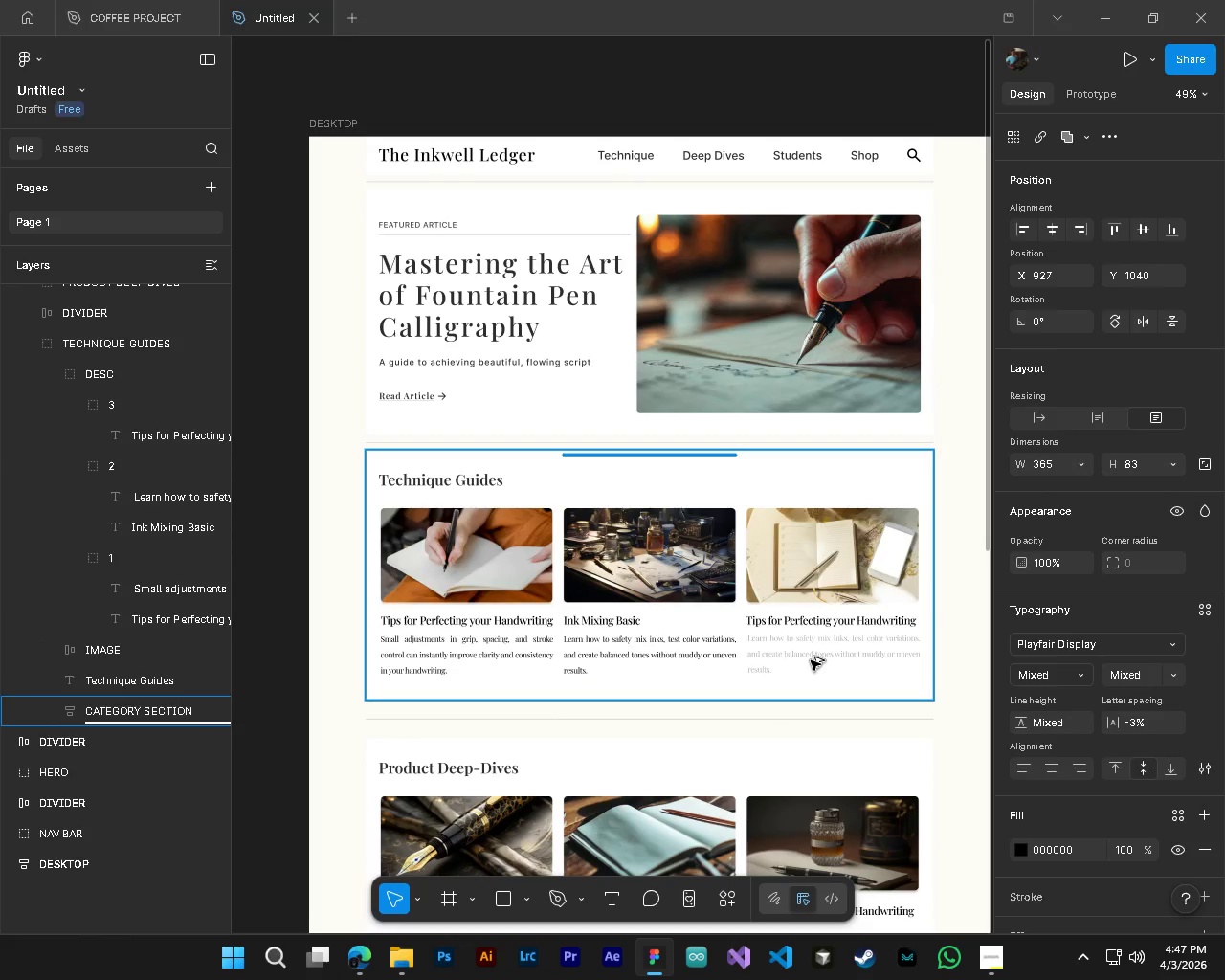 
hold_key(key=AltLeft, duration=2.2)
 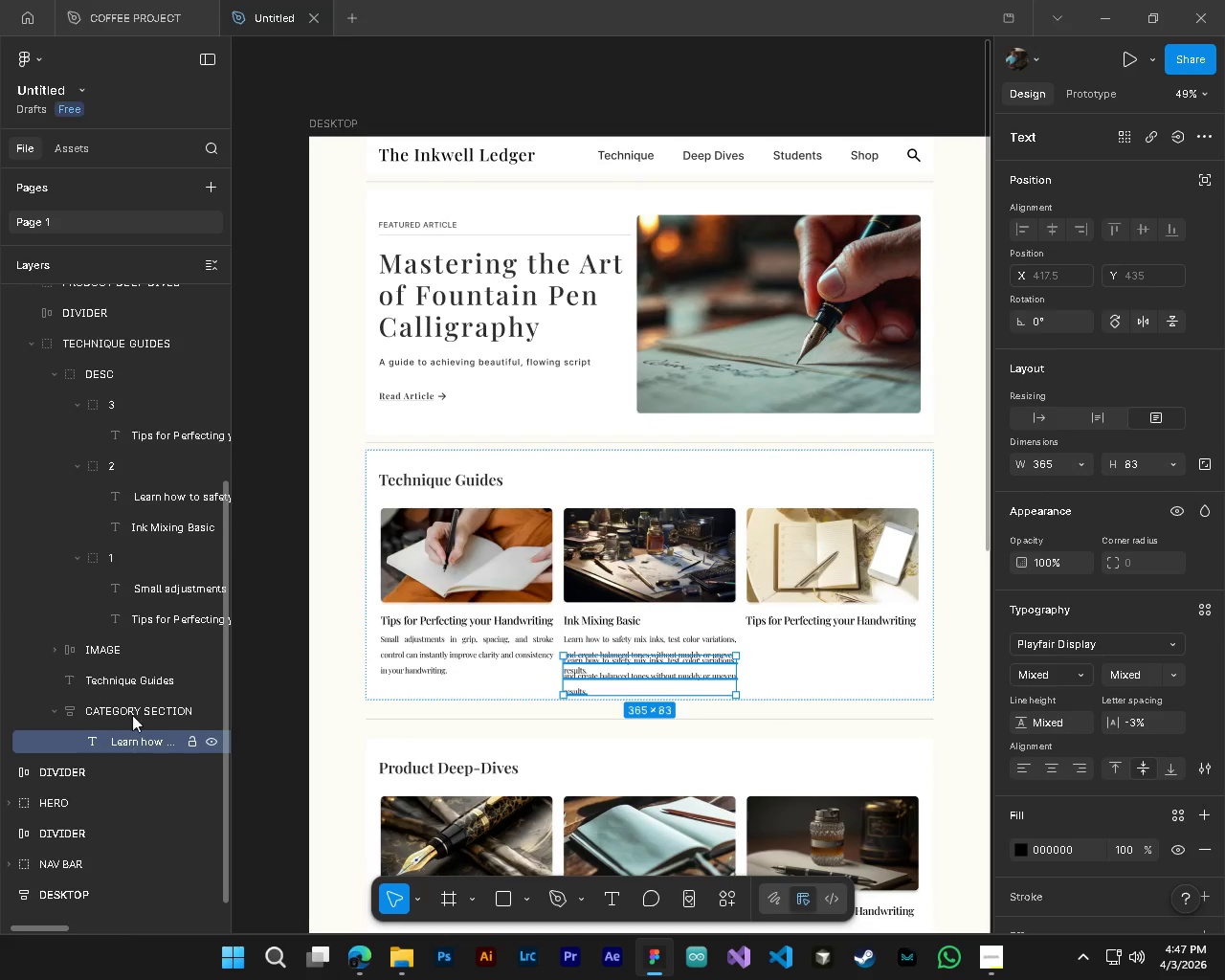 
hold_key(key=ControlLeft, duration=1.0)
 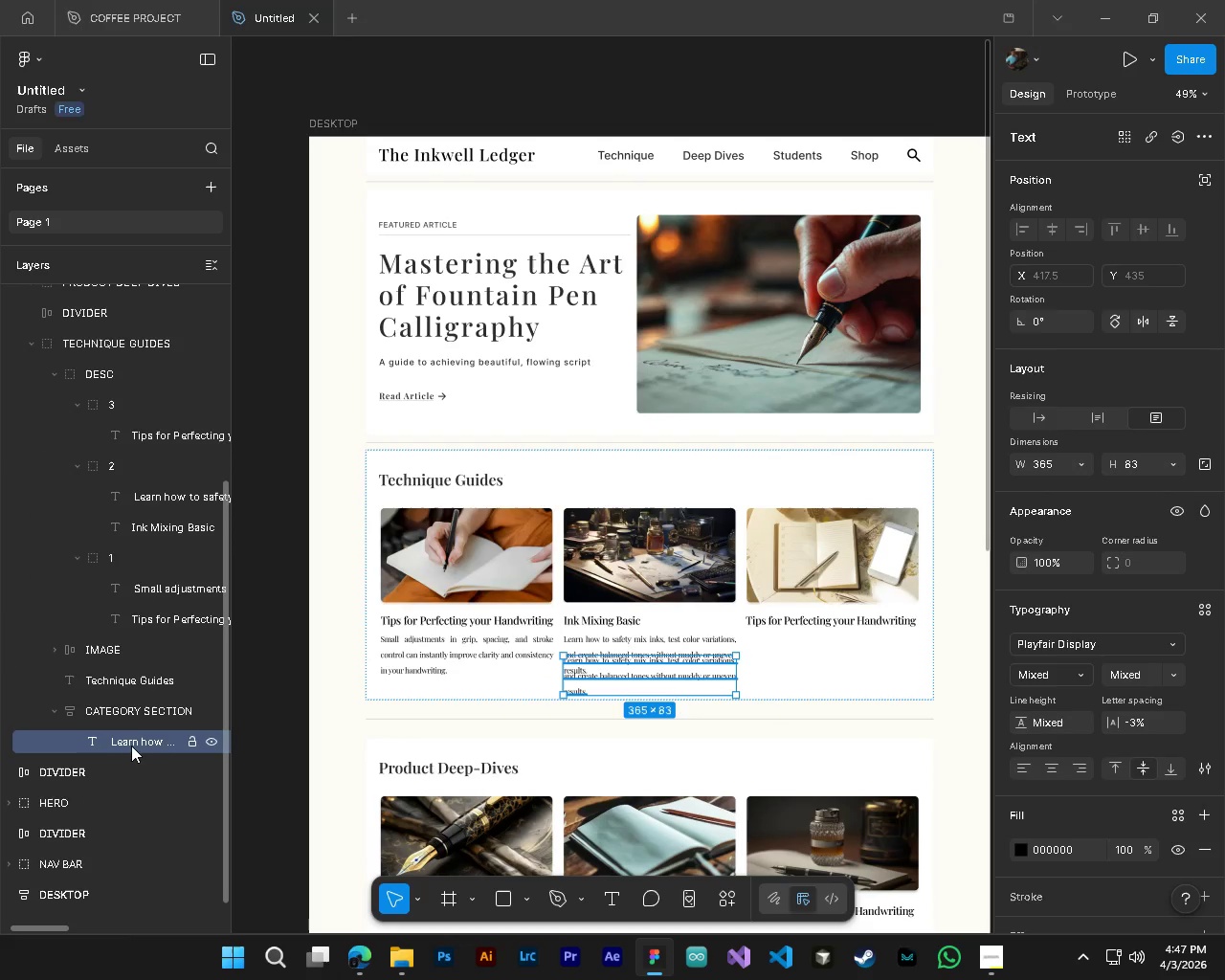 
left_click_drag(start_coordinate=[131, 746], to_coordinate=[139, 431])
 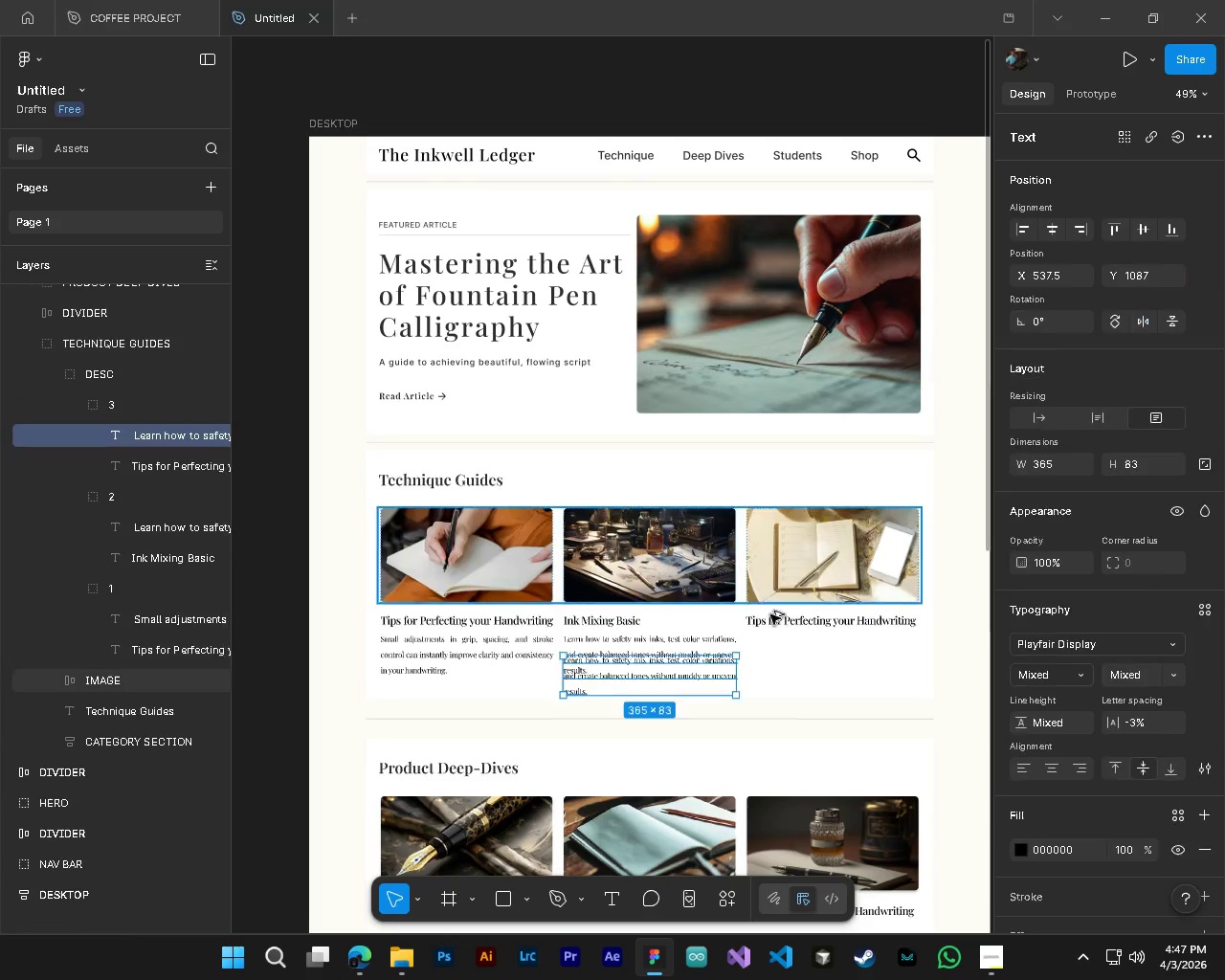 
hold_key(key=AltLeft, duration=0.61)
 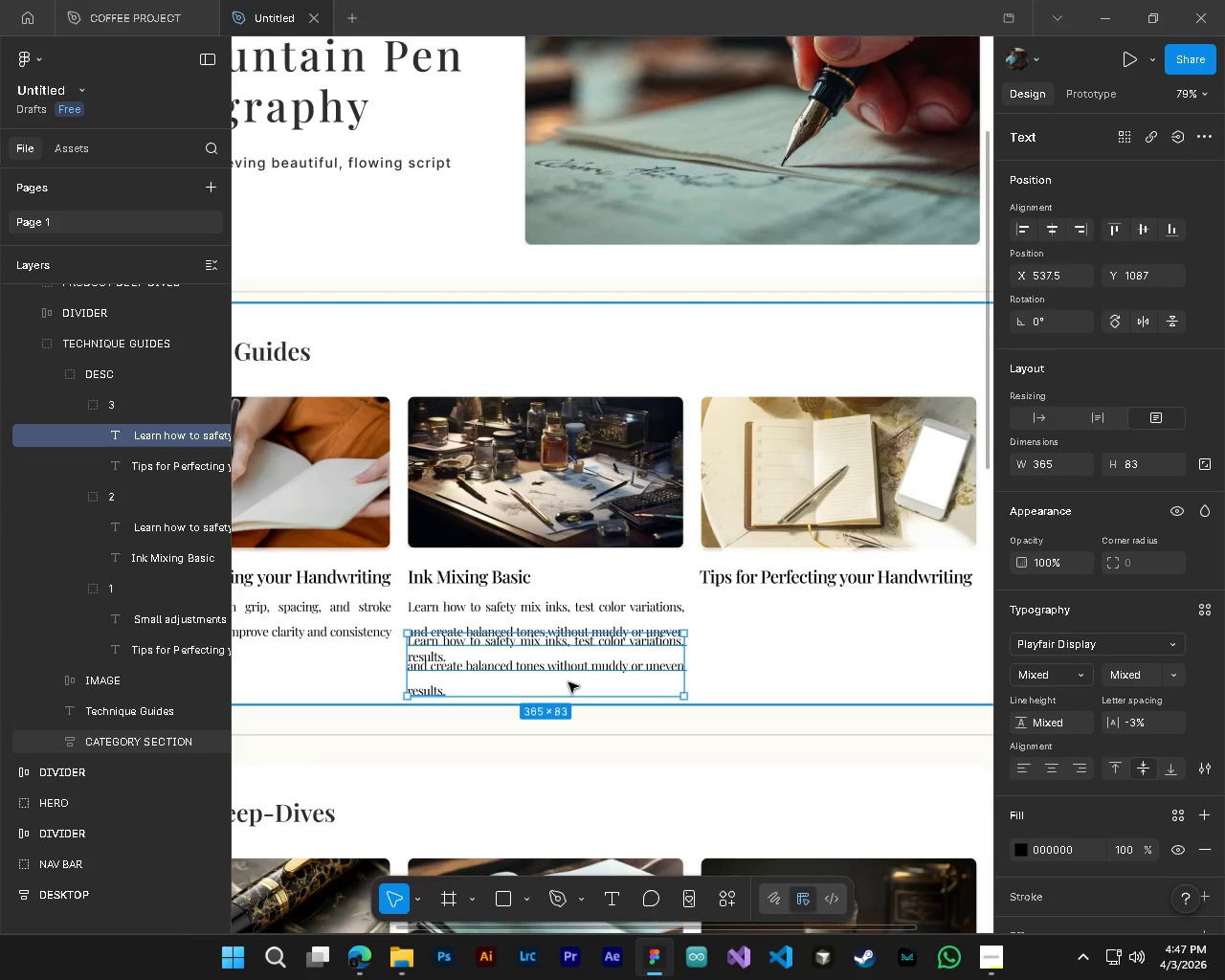 
hold_key(key=ControlLeft, duration=0.58)
 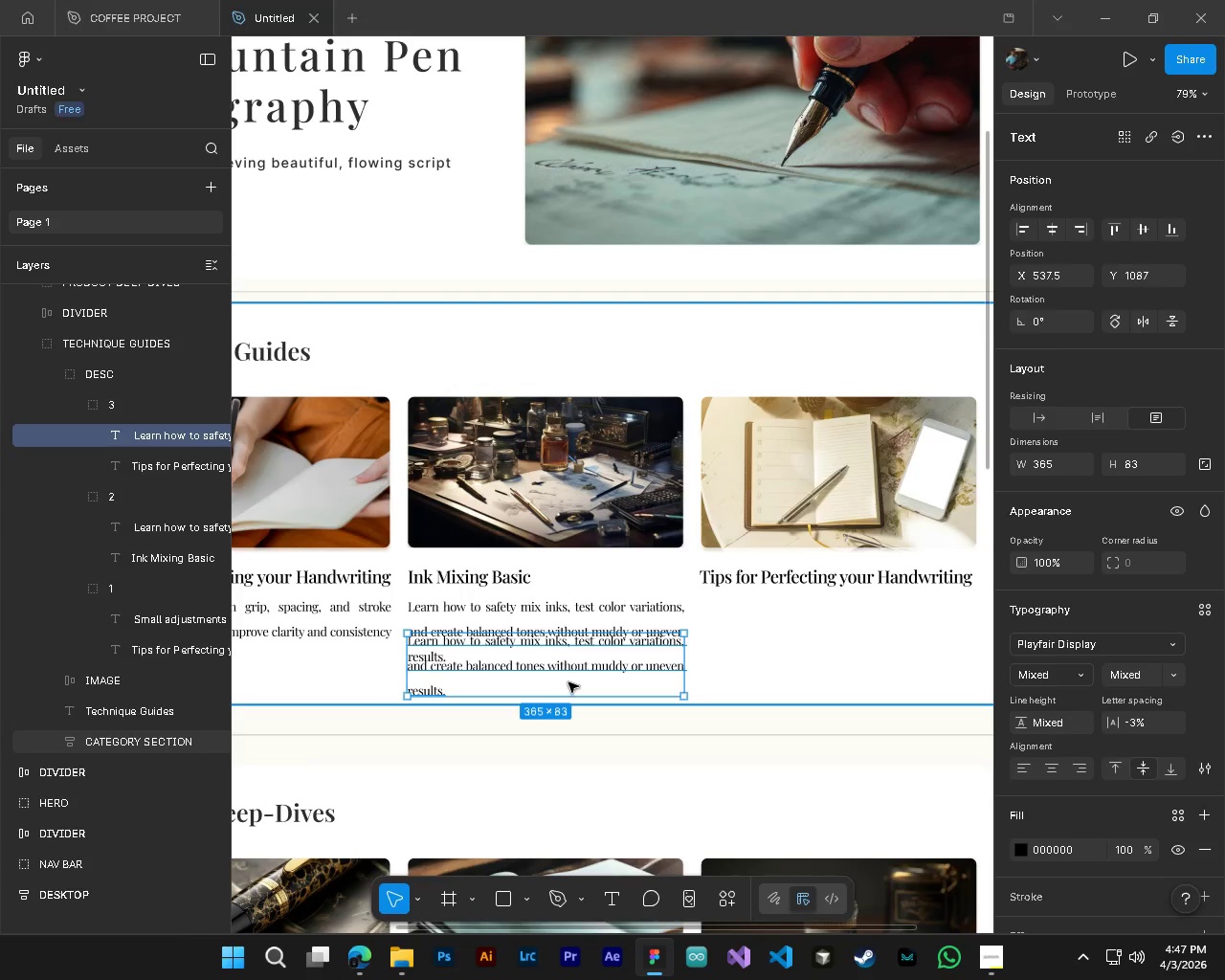 
left_click_drag(start_coordinate=[568, 682], to_coordinate=[858, 646])
 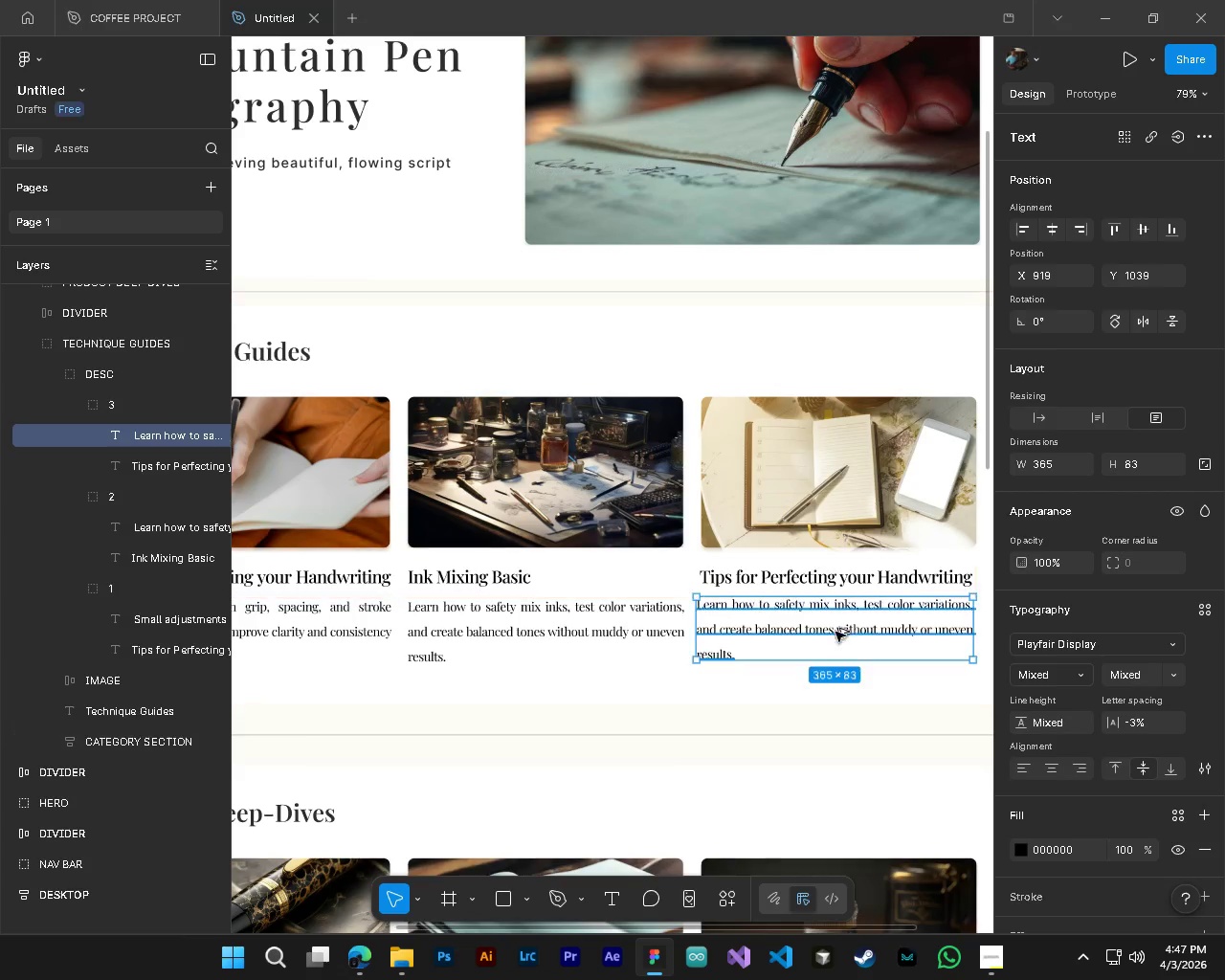 
scroll: coordinate [822, 694], scroll_direction: up, amount: 4.0
 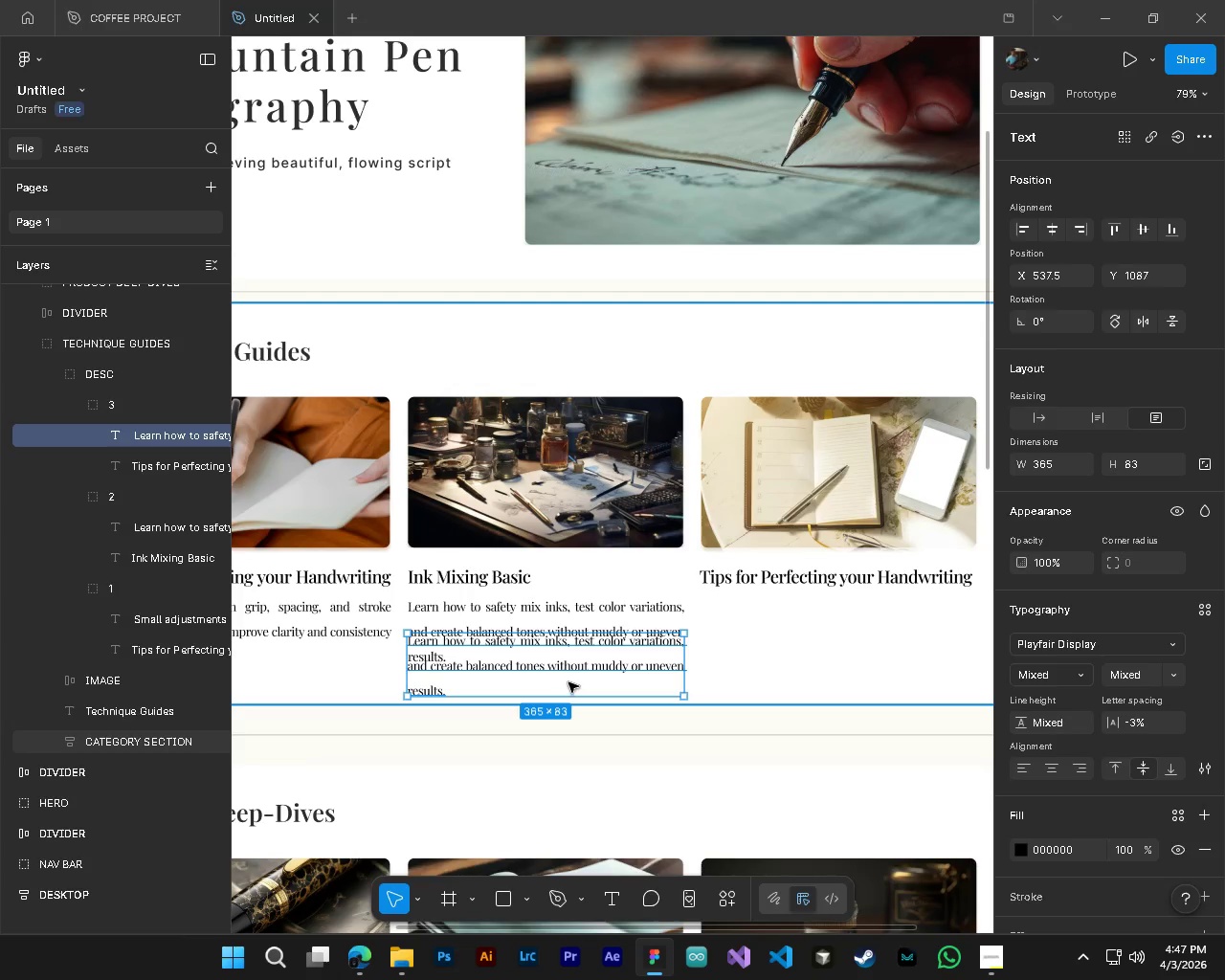 
hold_key(key=ControlLeft, duration=0.7)
 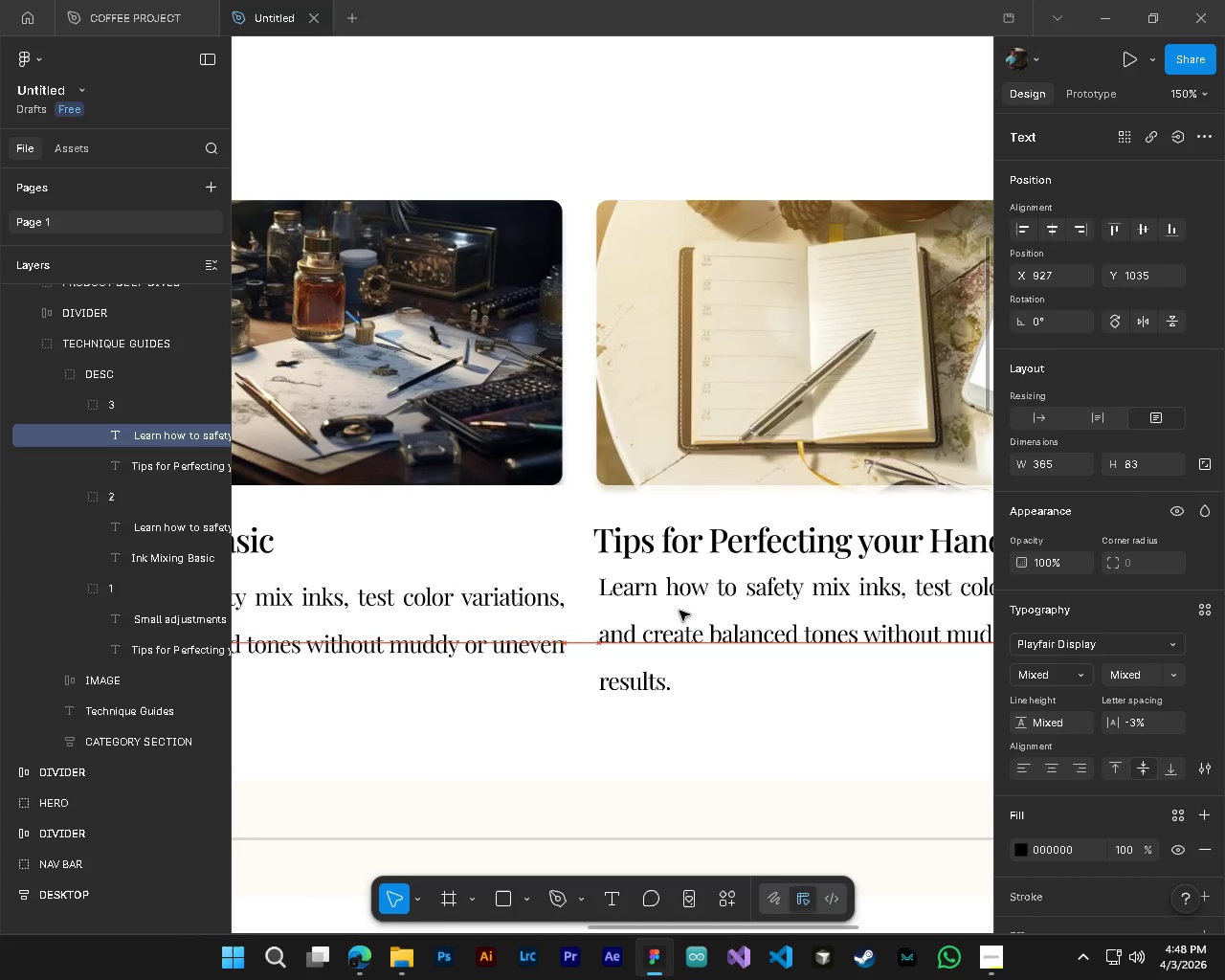 
hold_key(key=AltLeft, duration=0.69)
 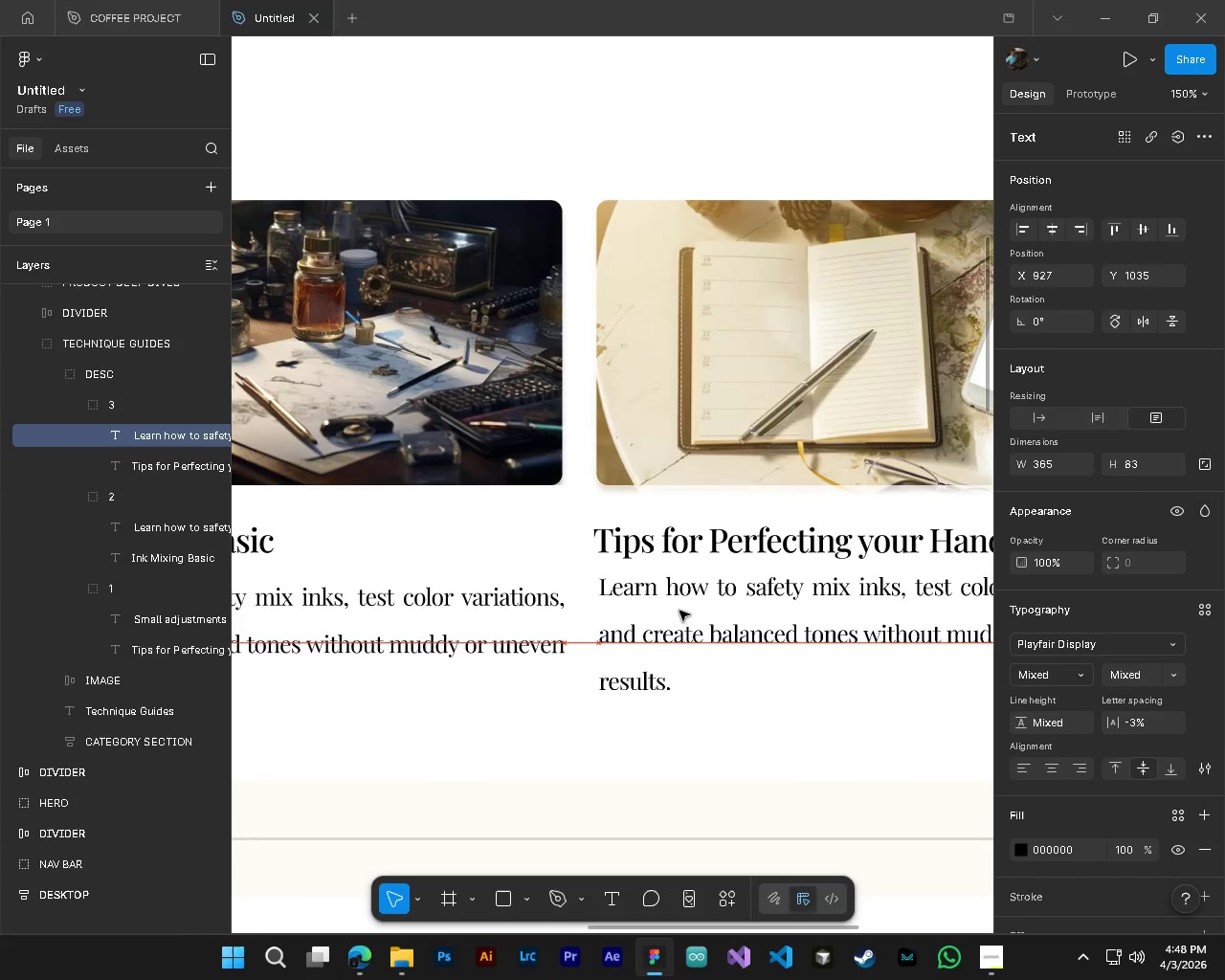 
left_click_drag(start_coordinate=[667, 612], to_coordinate=[677, 615])
 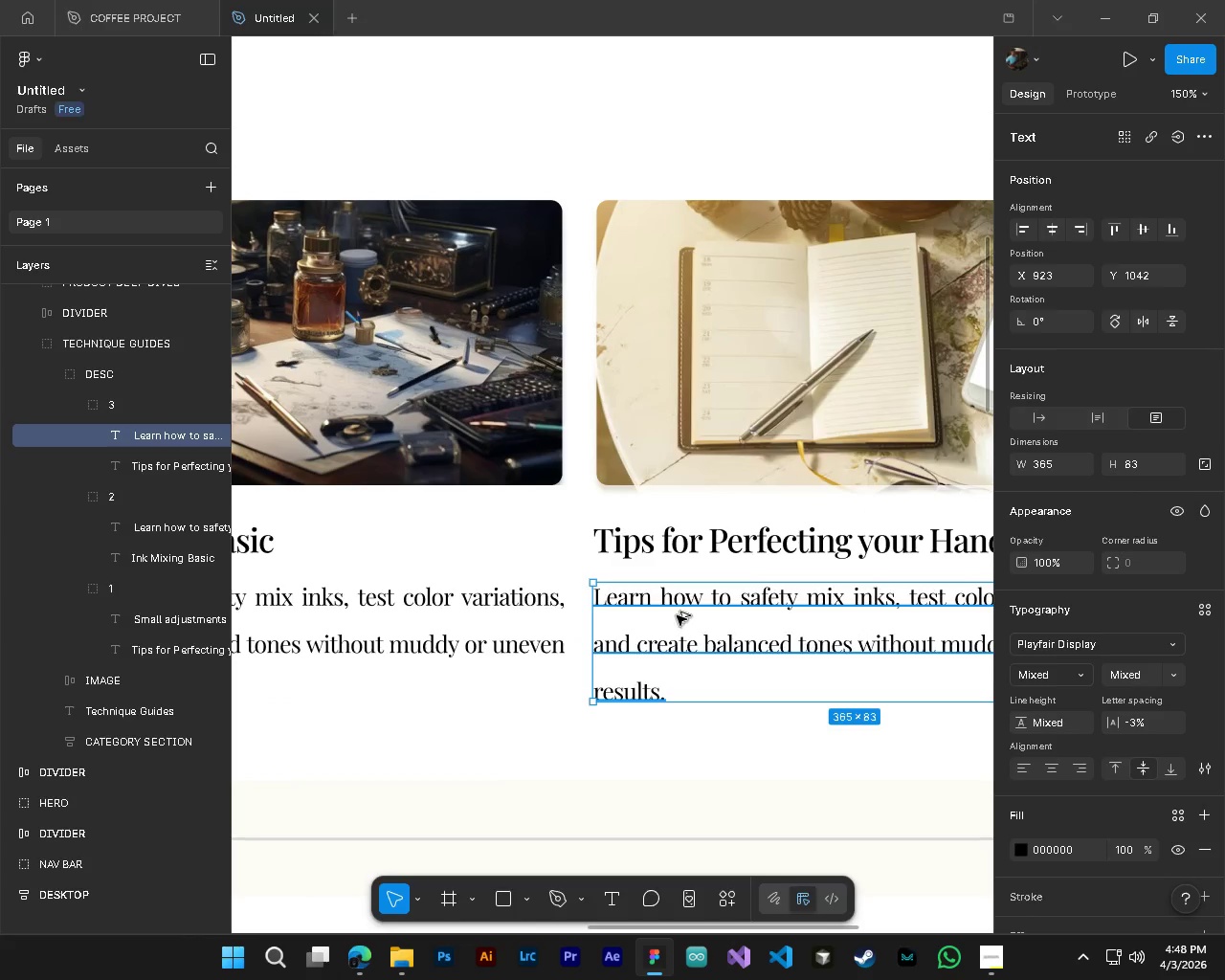 
scroll: coordinate [819, 617], scroll_direction: up, amount: 5.0
 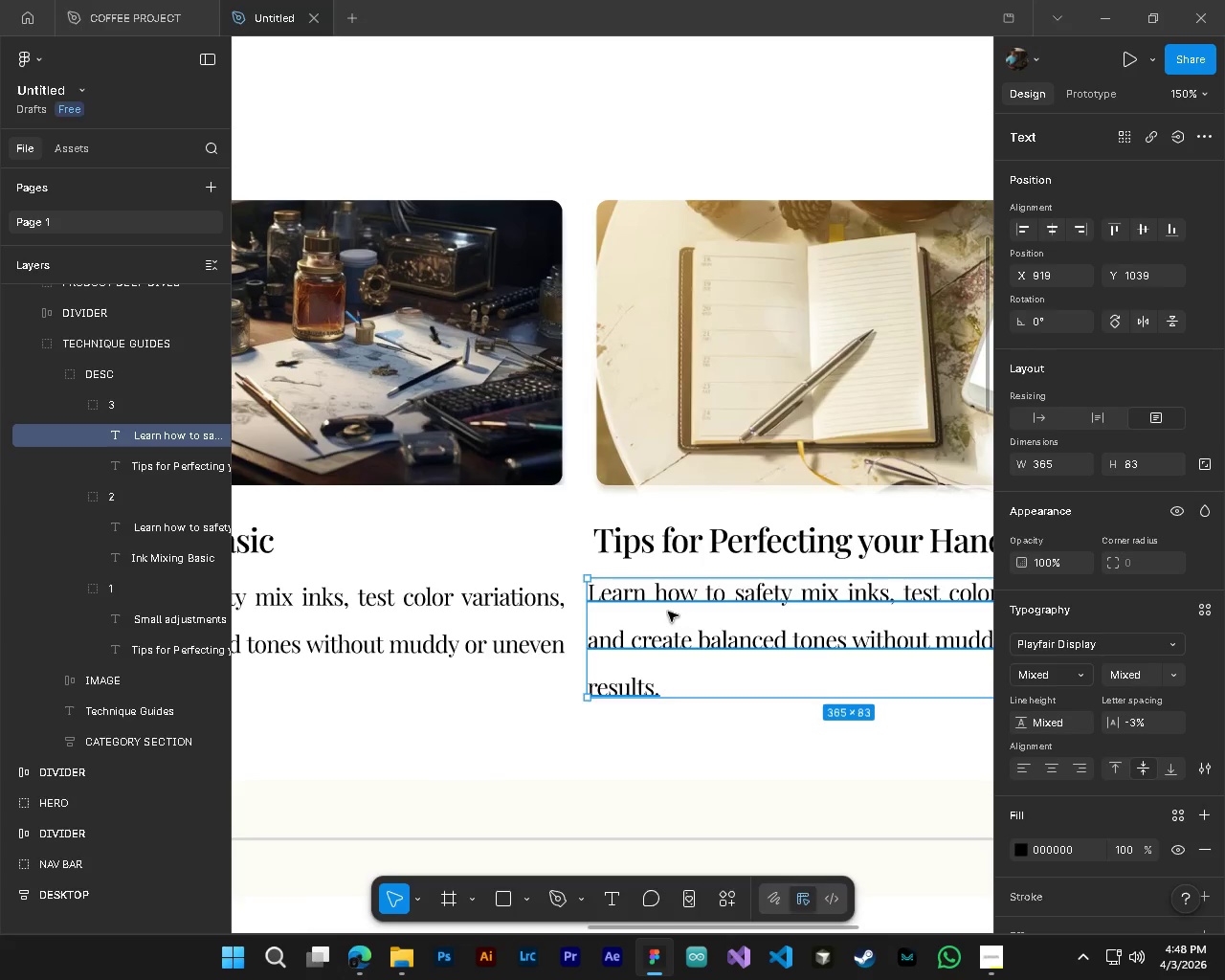 
hold_key(key=AltLeft, duration=0.34)
 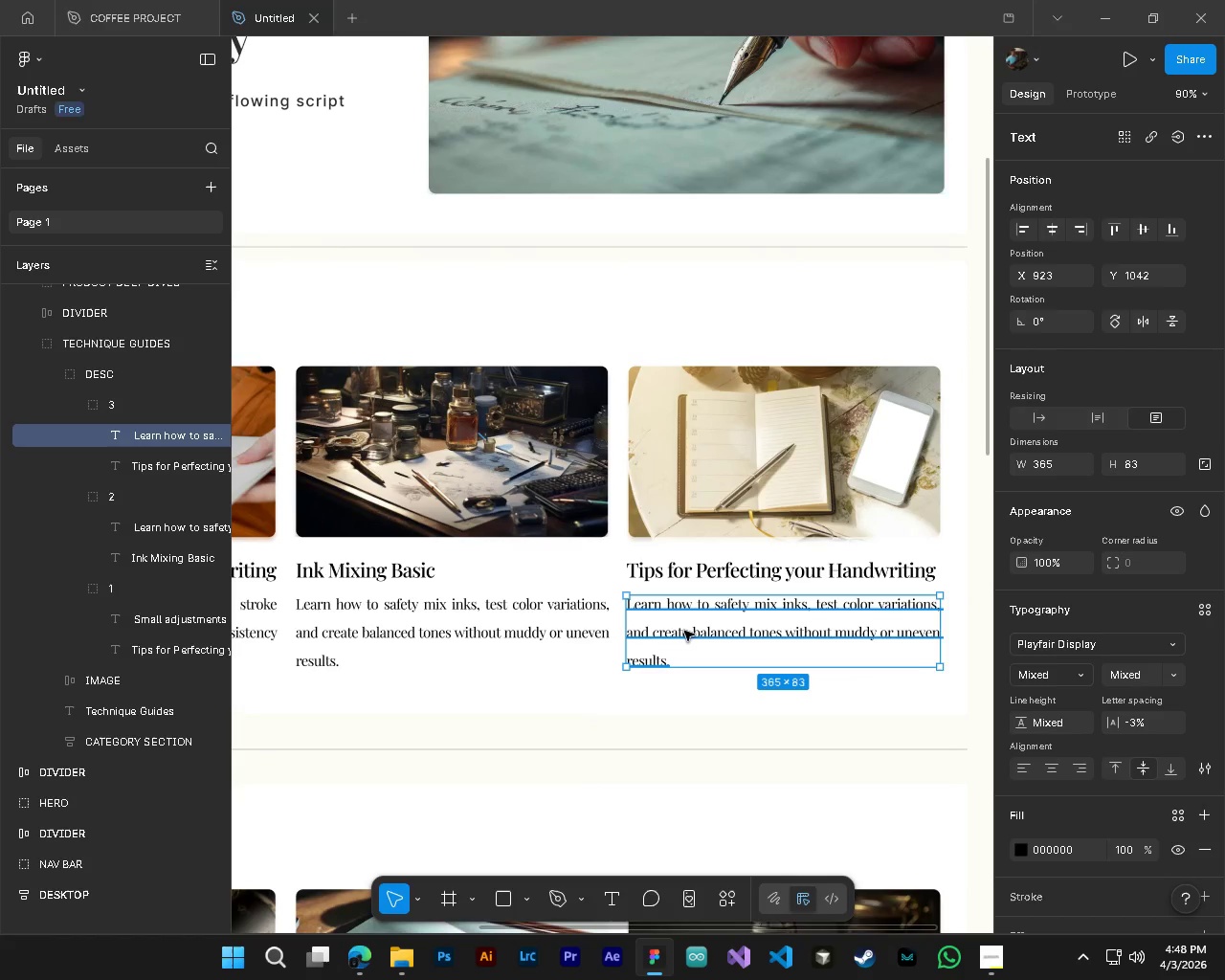 
hold_key(key=ControlLeft, duration=0.34)
 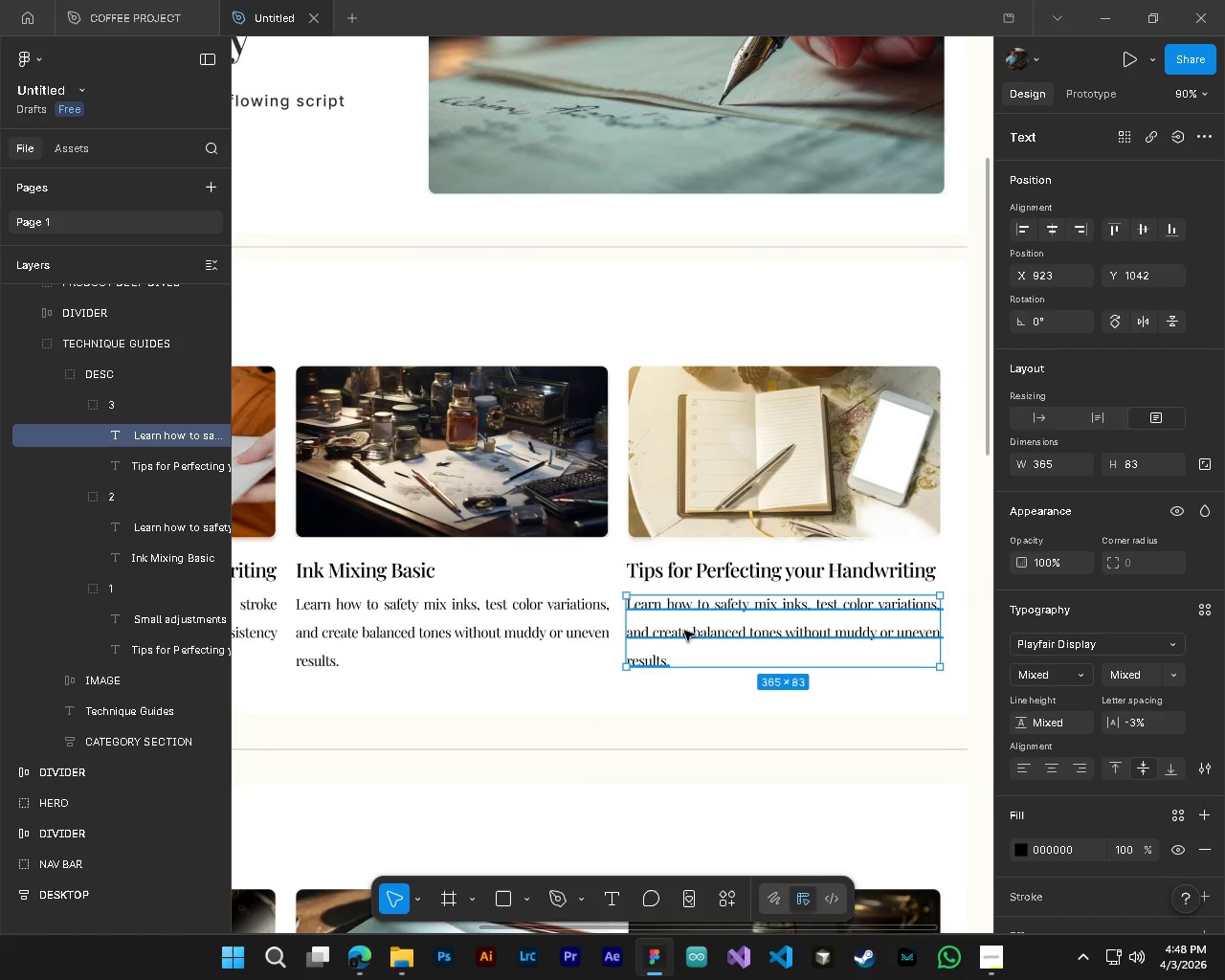 
hold_key(key=ShiftLeft, duration=0.8)
 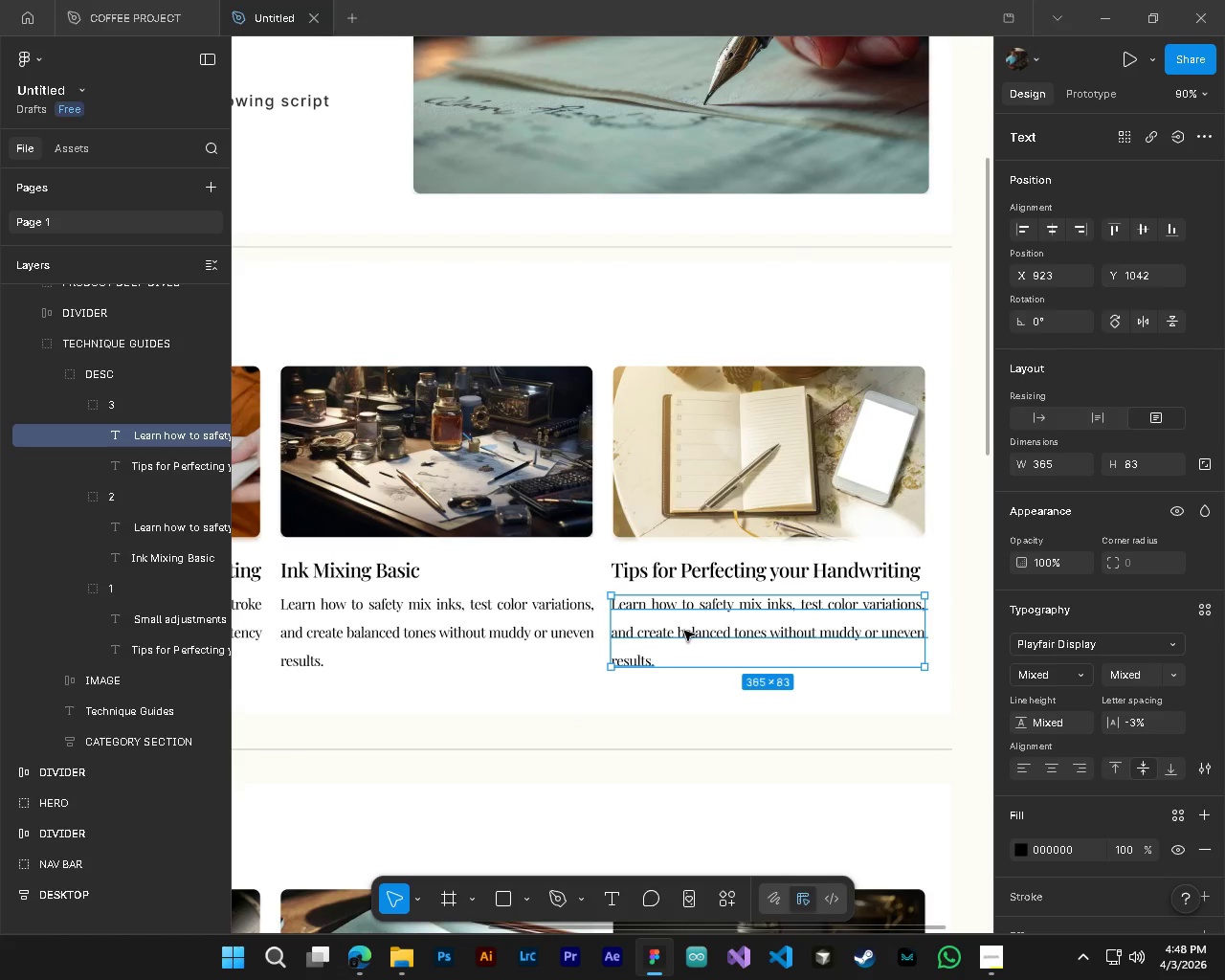 
scroll: coordinate [677, 615], scroll_direction: down, amount: 5.0
 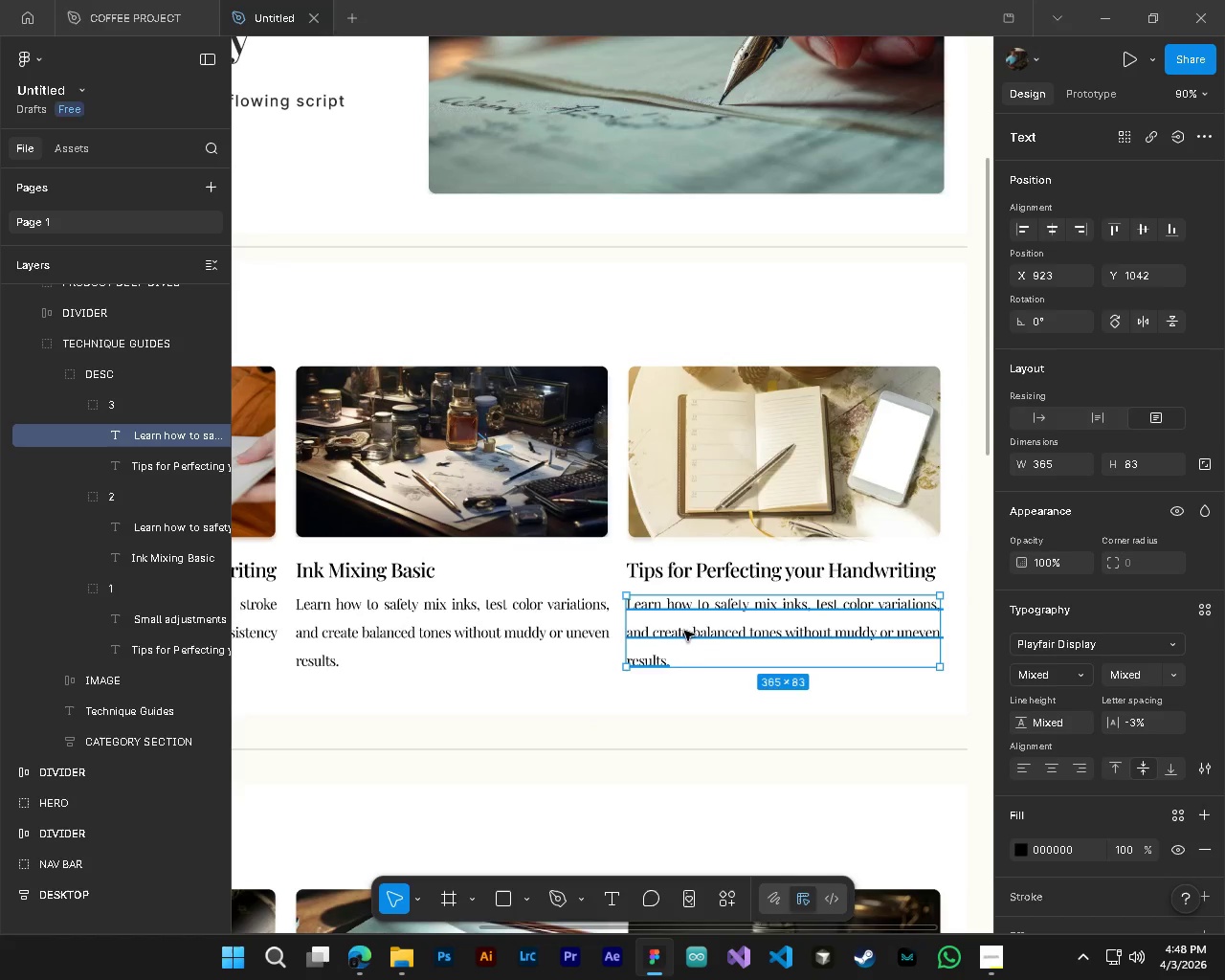 
hold_key(key=AltLeft, duration=0.36)
 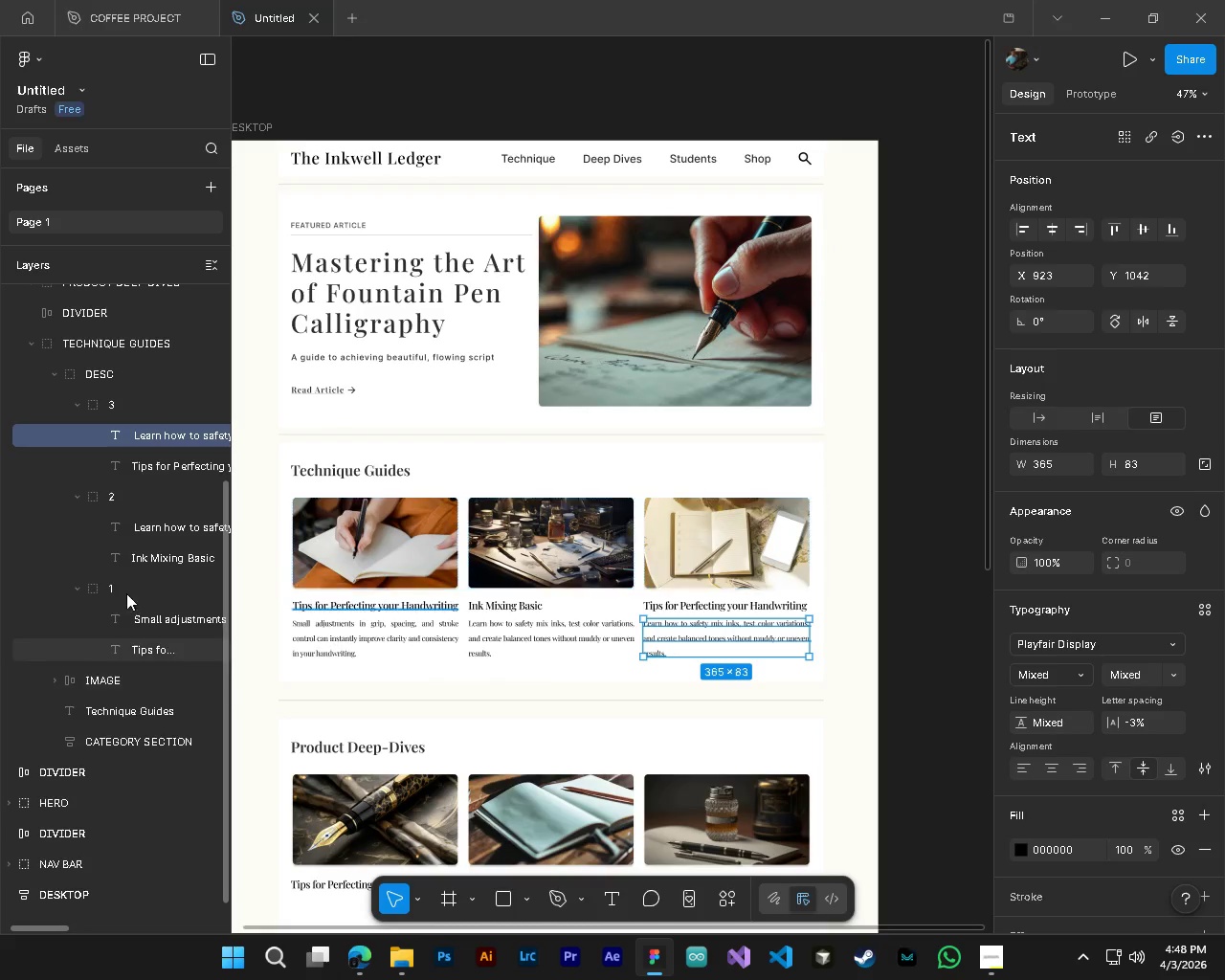 
hold_key(key=ControlLeft, duration=0.34)
 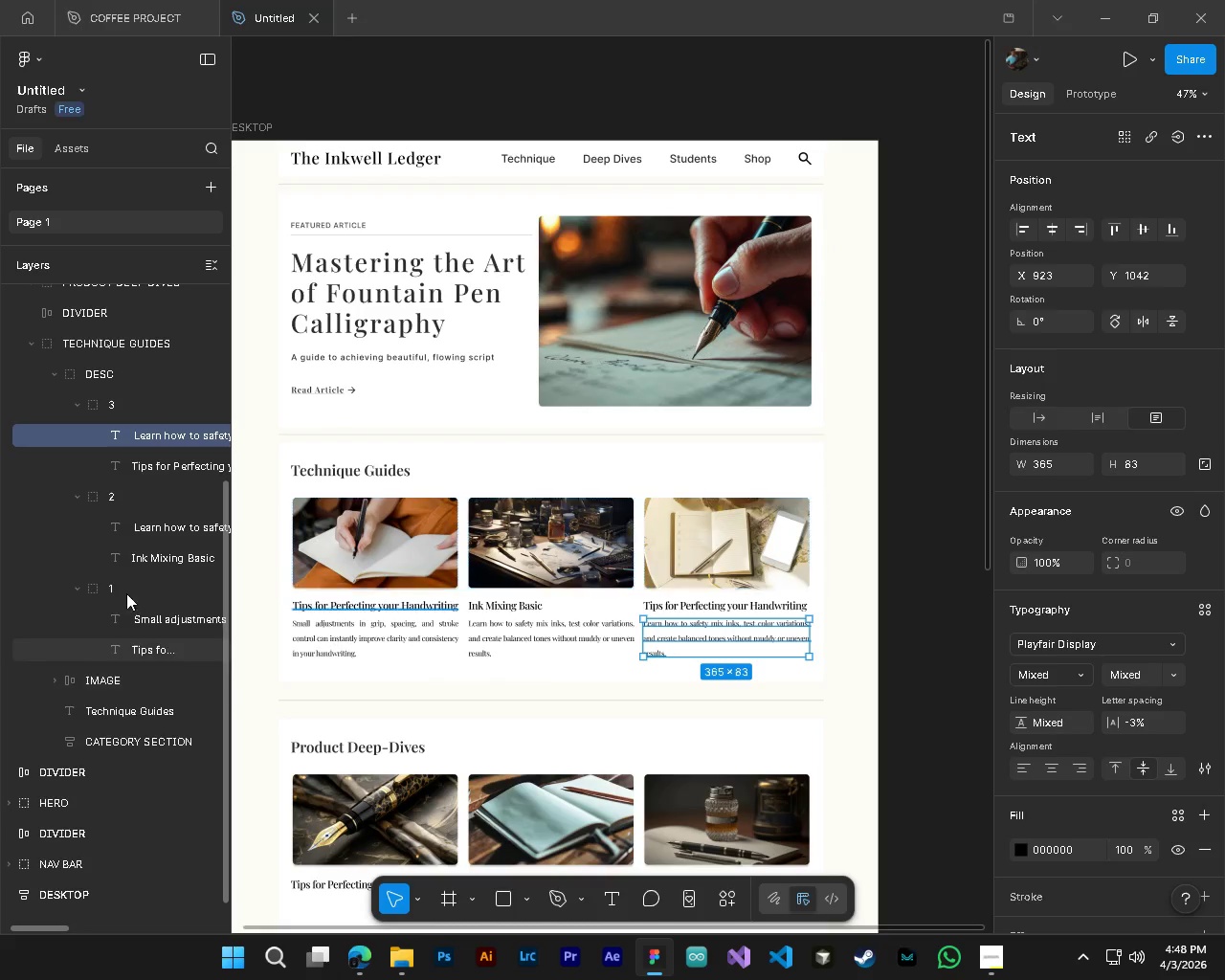 
scroll: coordinate [684, 631], scroll_direction: down, amount: 2.0
 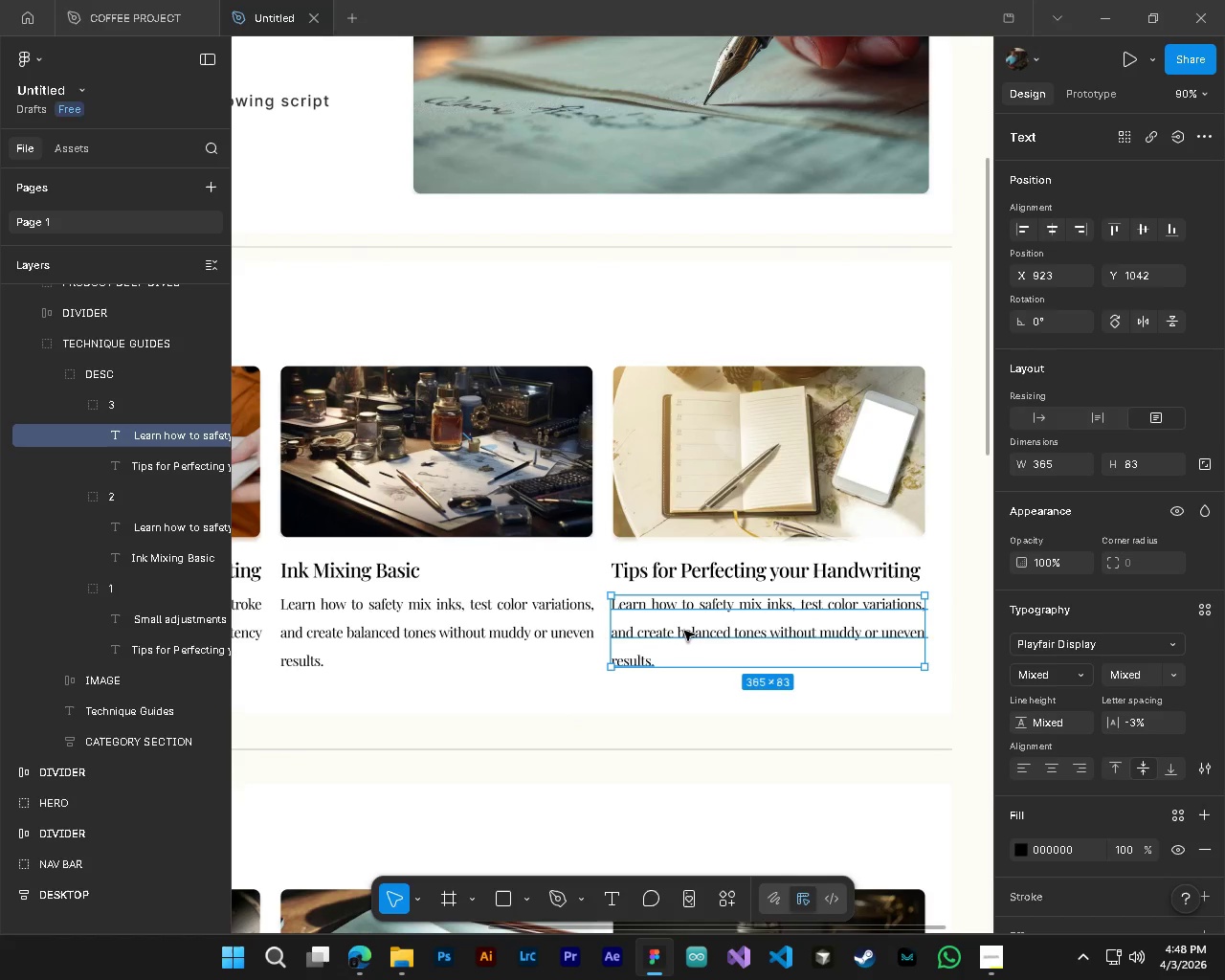 
left_click([78, 499])
 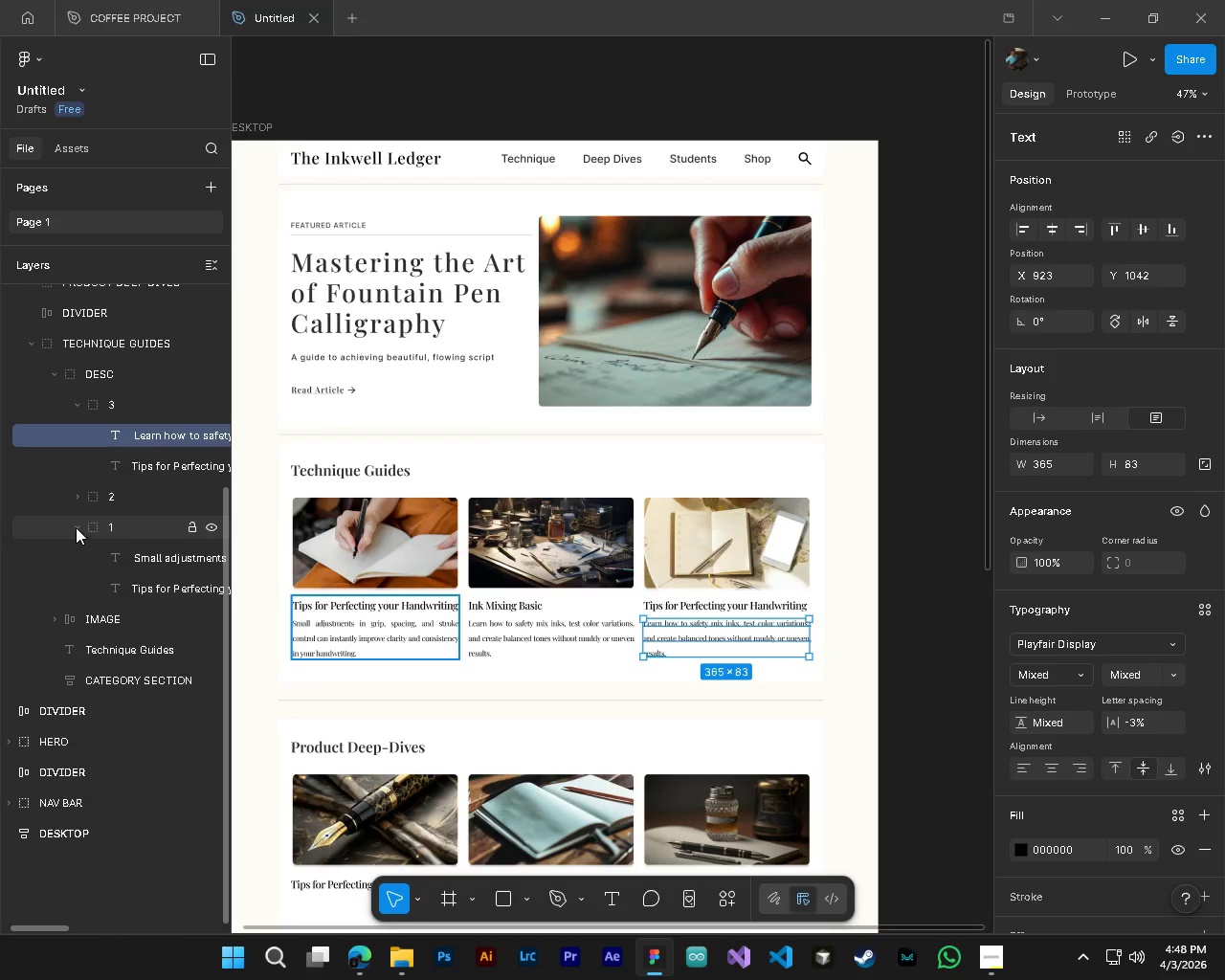 
scroll: coordinate [679, 648], scroll_direction: down, amount: 5.0
 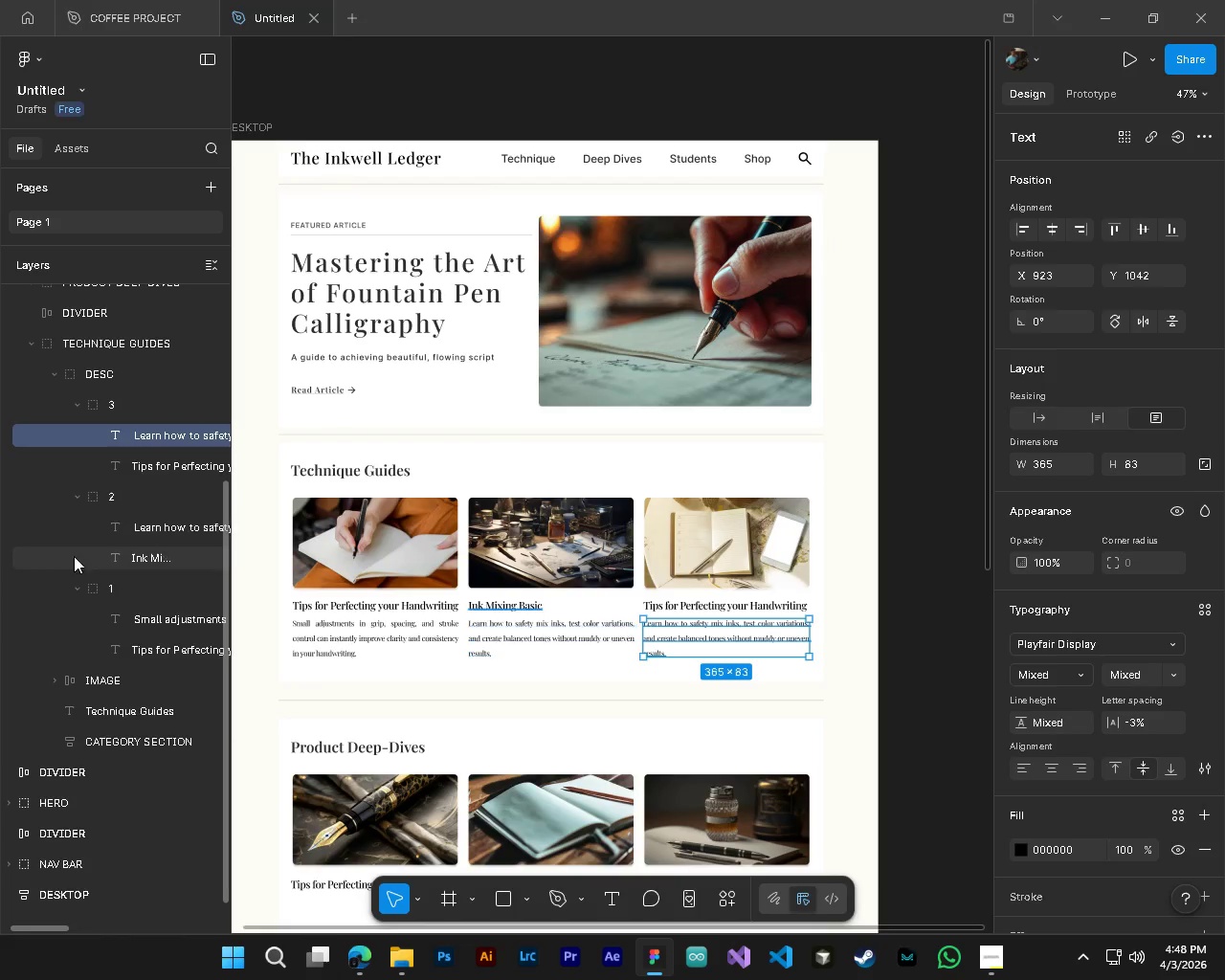 
left_click([76, 526])
 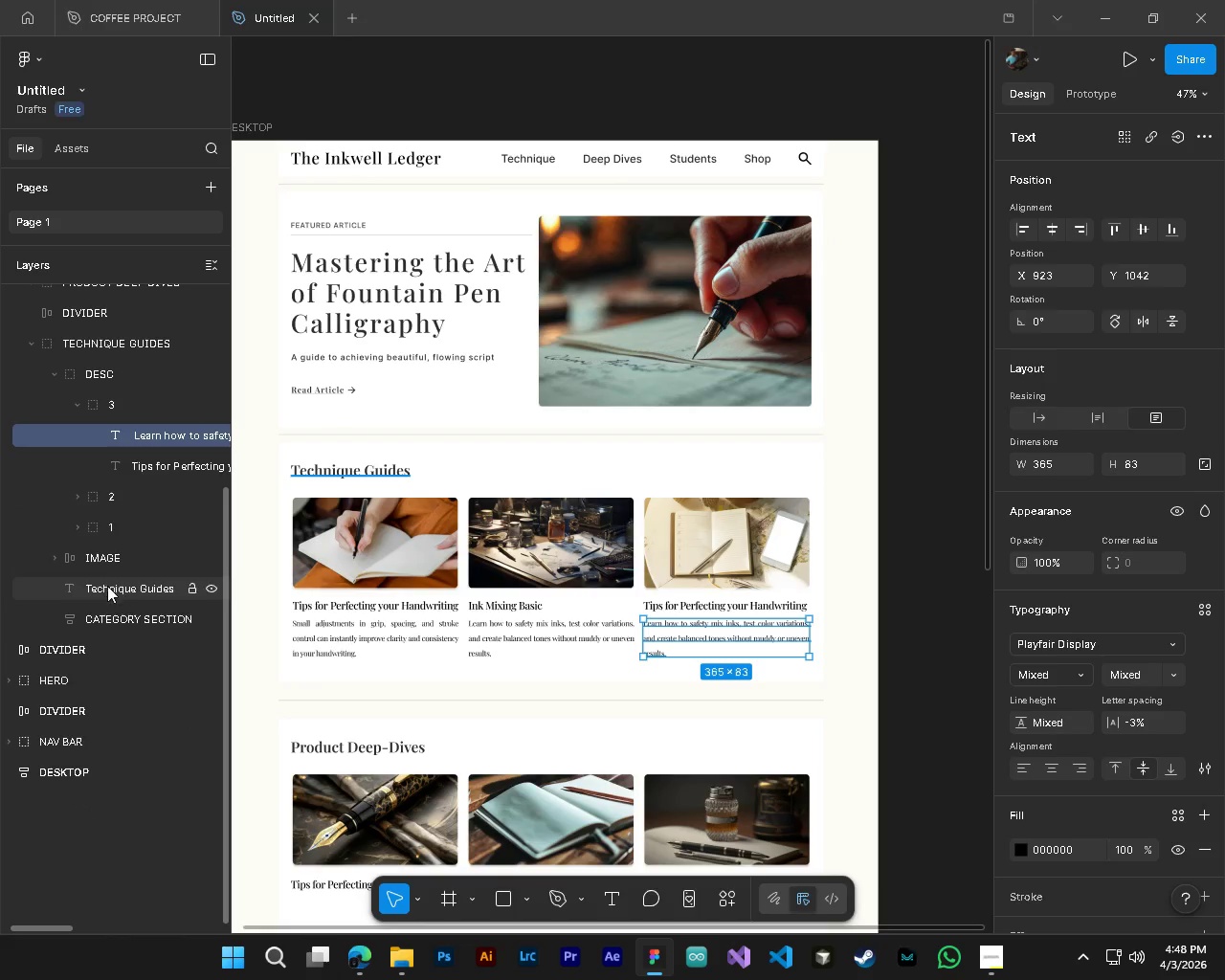 
hold_key(key=ShiftLeft, duration=0.41)
 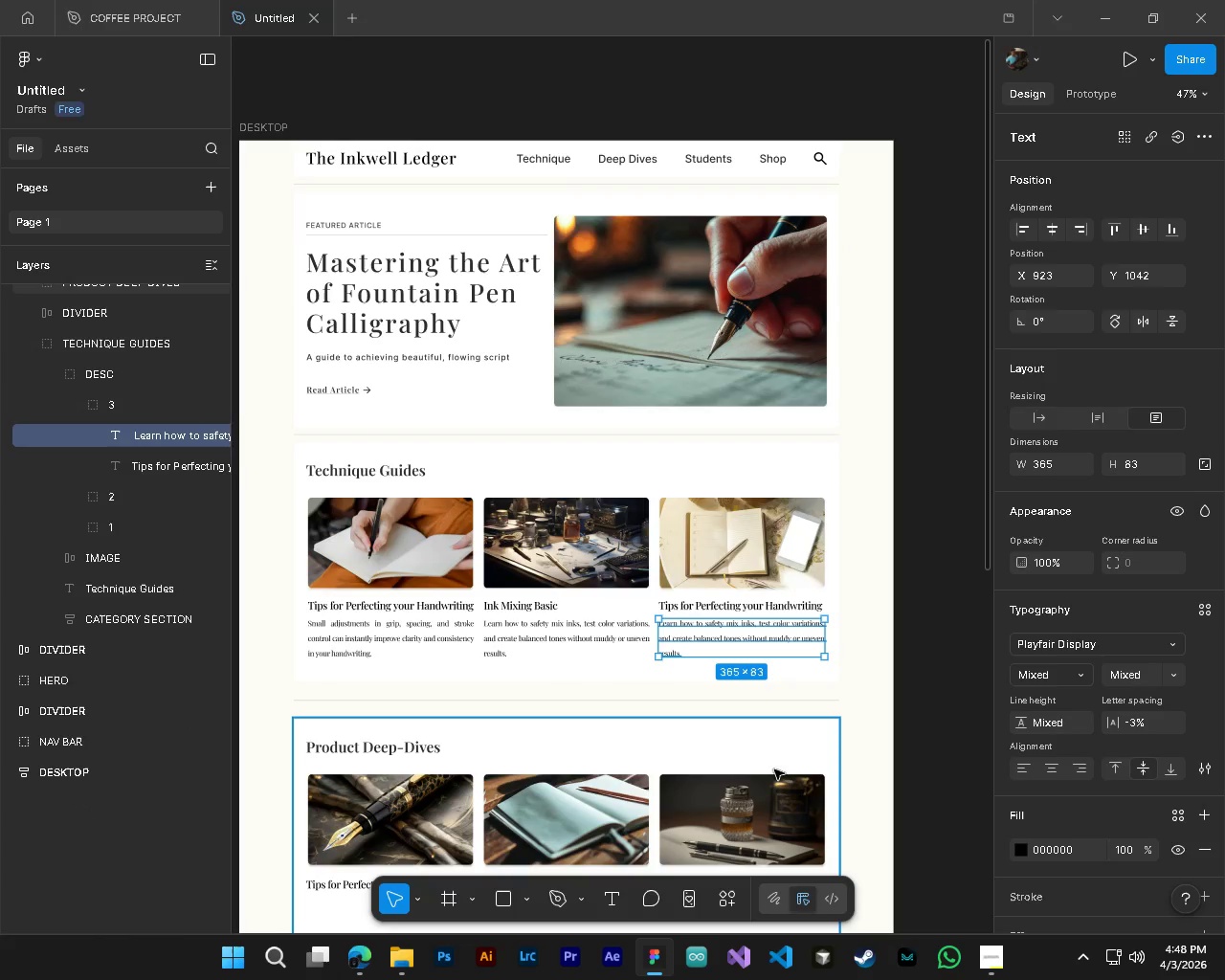 
hold_key(key=AltLeft, duration=0.31)
 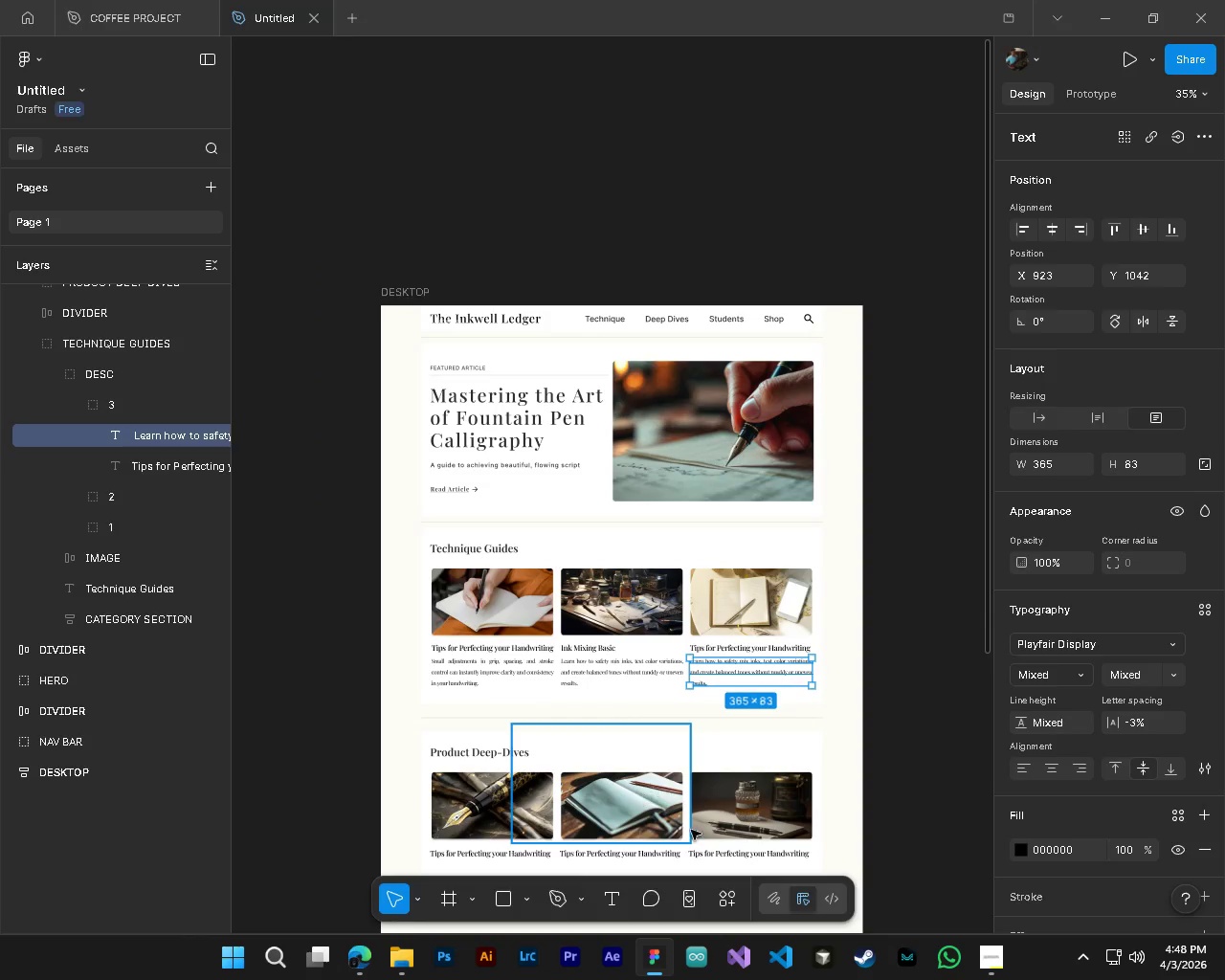 
key(Control+S)
 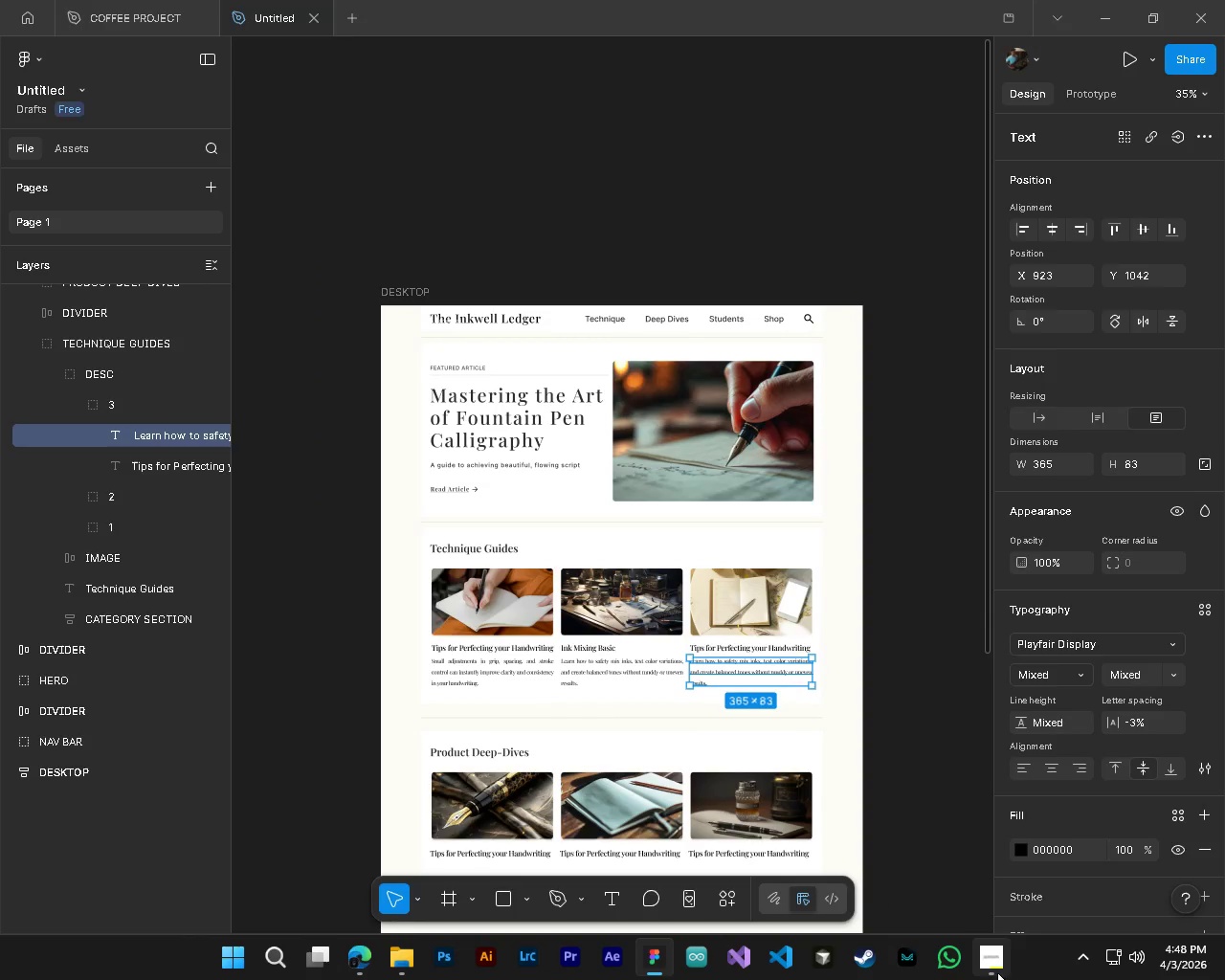 
left_click([997, 972])
 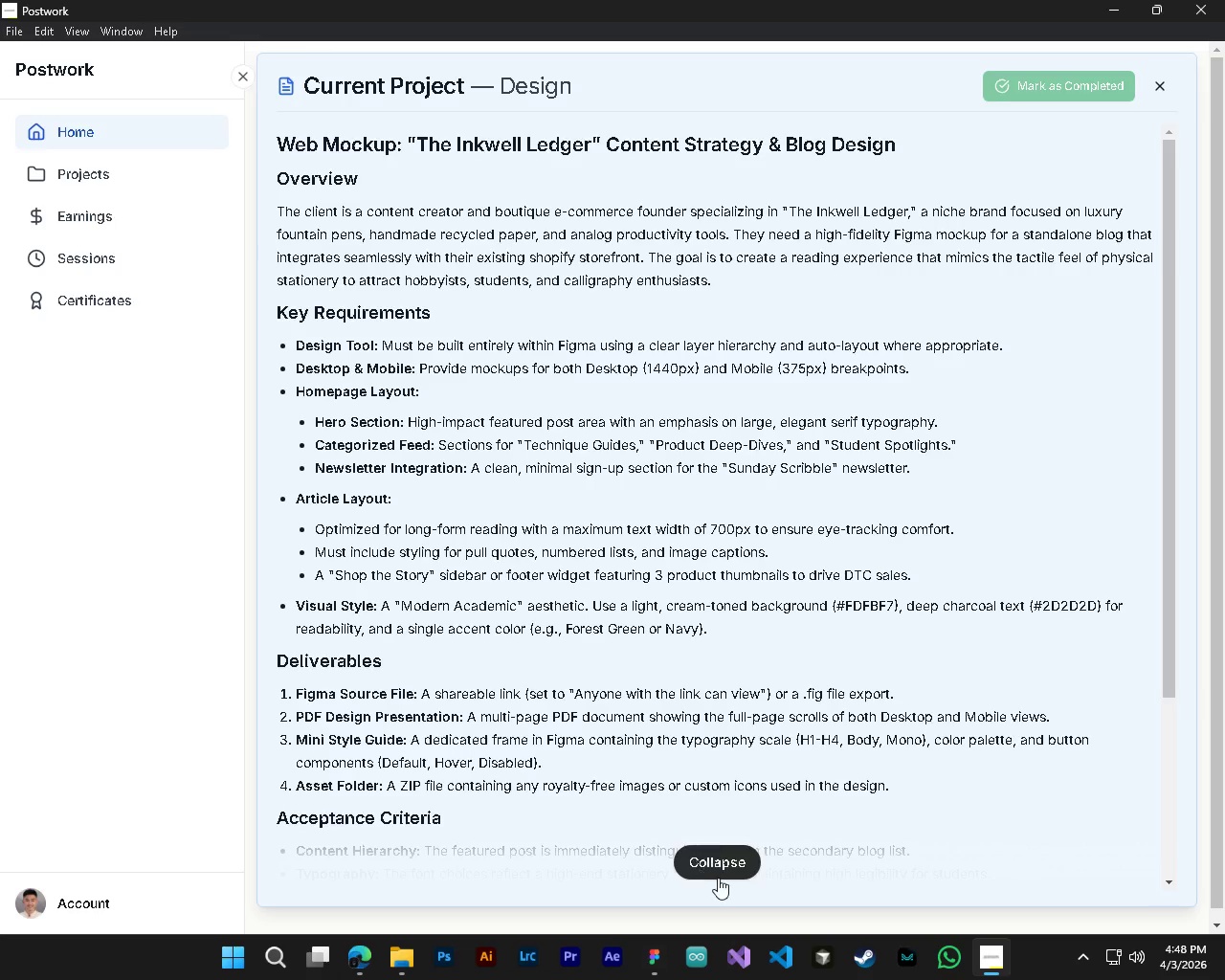 
scroll: coordinate [693, 746], scroll_direction: up, amount: 2.0
 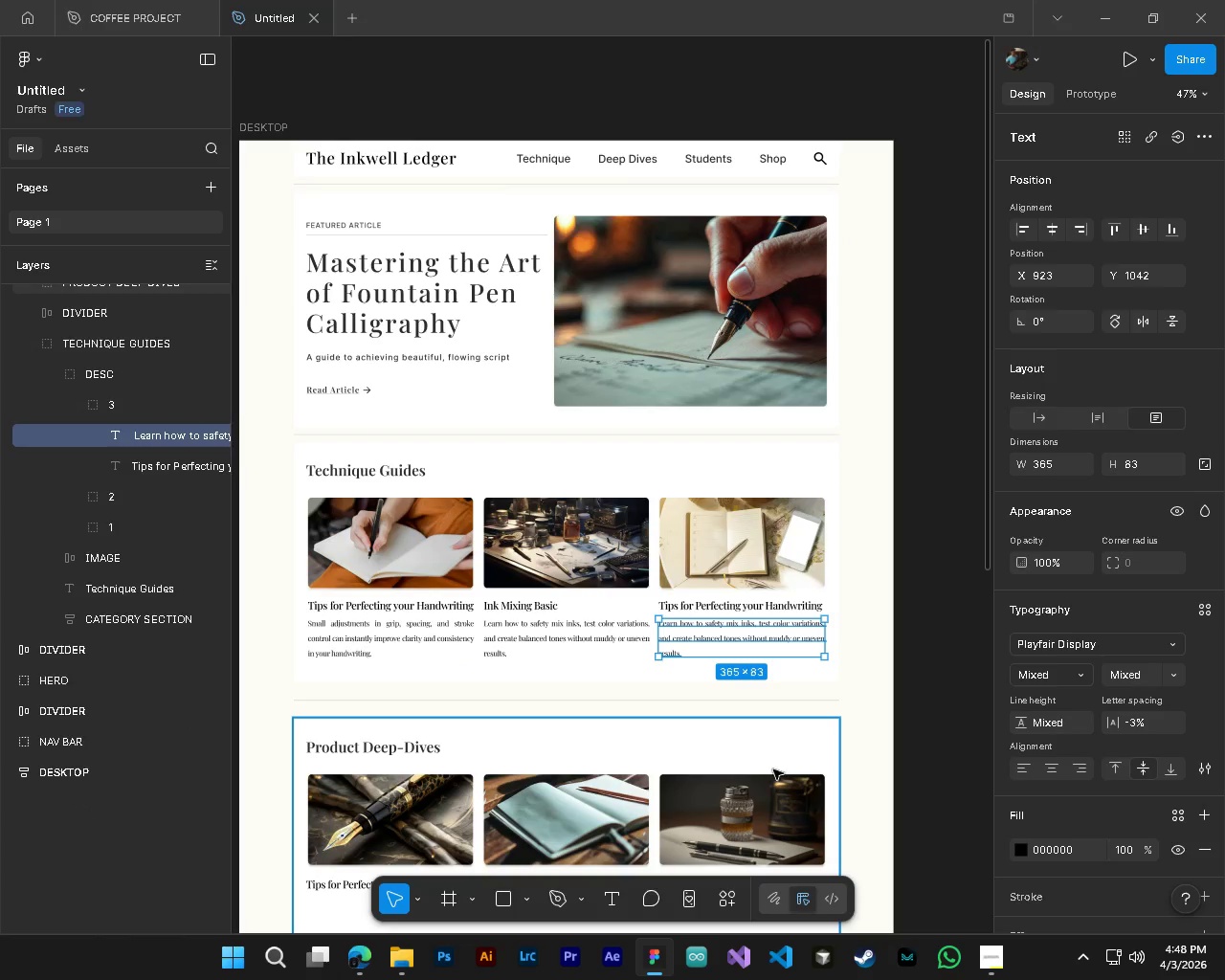 
scroll: coordinate [776, 768], scroll_direction: down, amount: 3.0